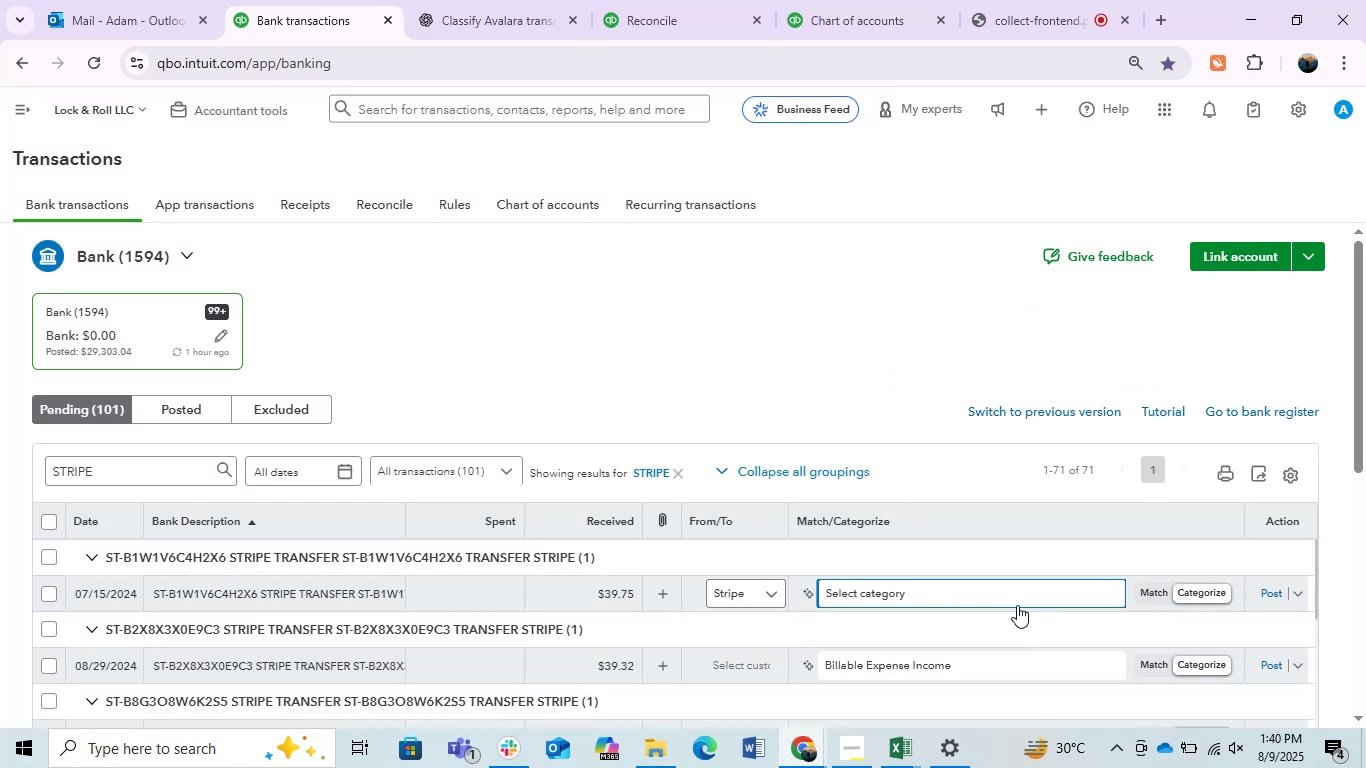 
scroll: coordinate [961, 532], scroll_direction: none, amount: 0.0
 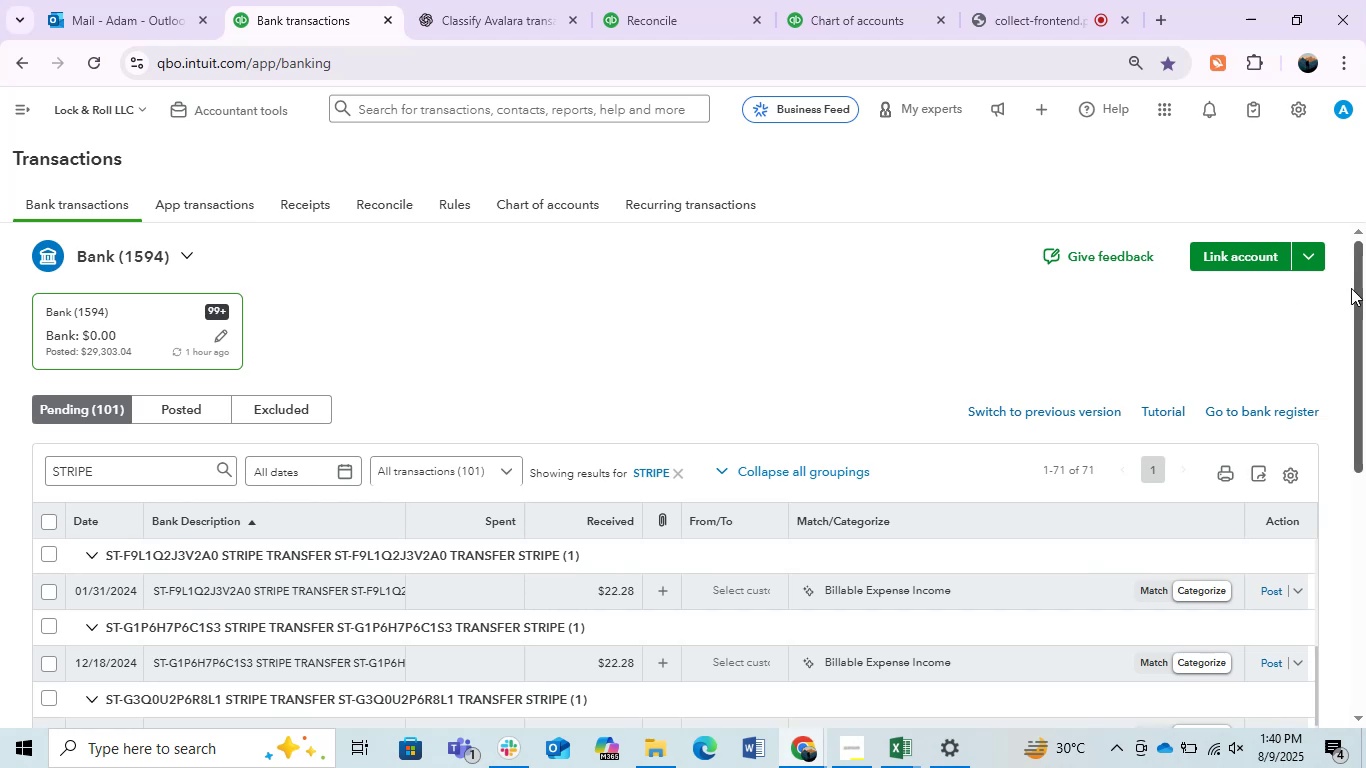 
left_click_drag(start_coordinate=[1363, 286], to_coordinate=[1360, 342])
 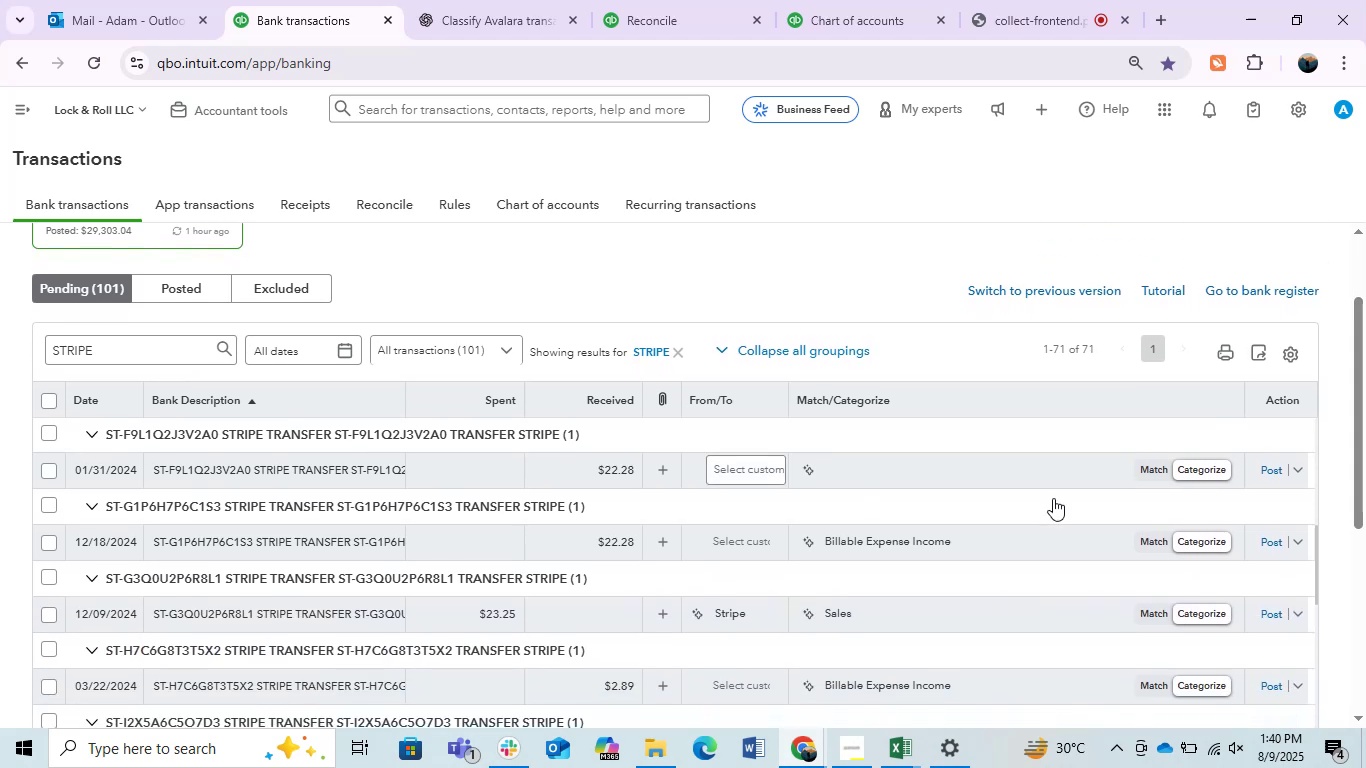 
scroll: coordinate [1039, 511], scroll_direction: up, amount: 4.0
 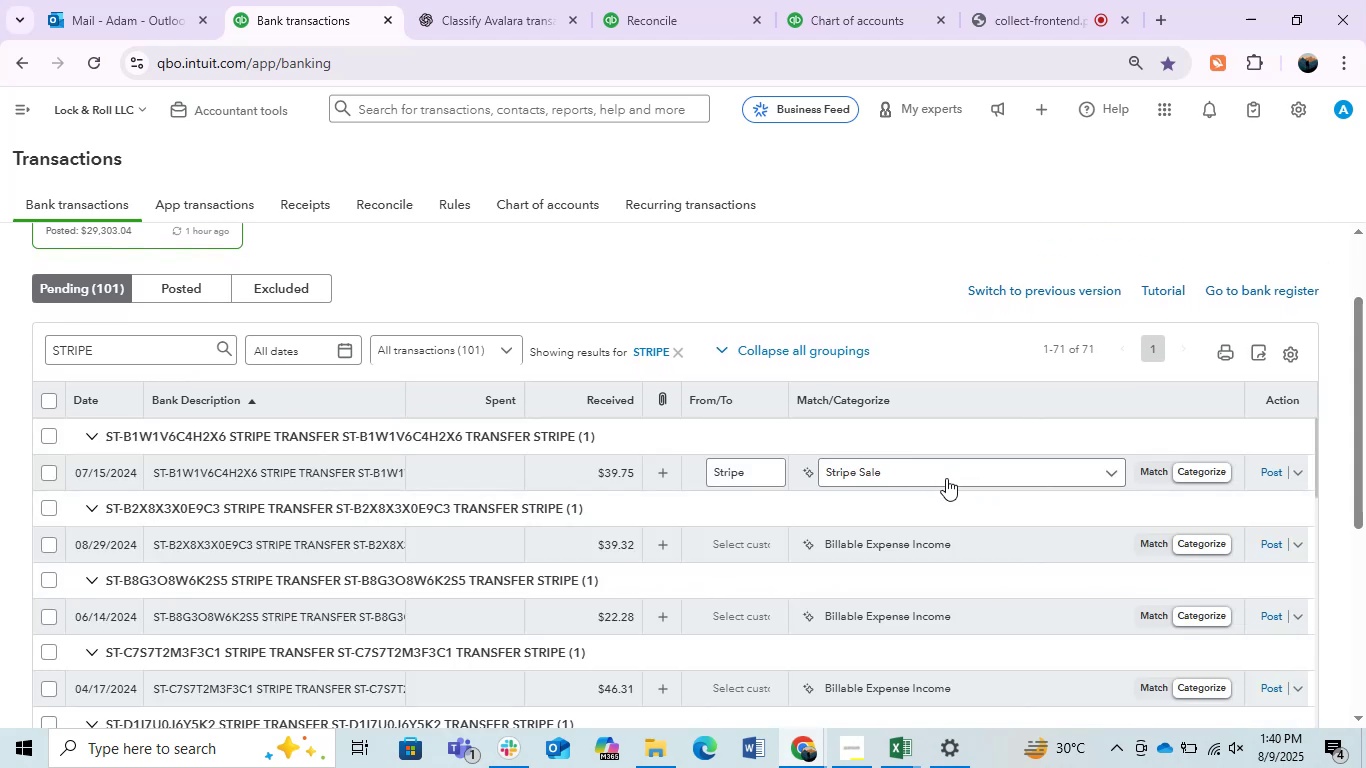 
left_click([1267, 472])
 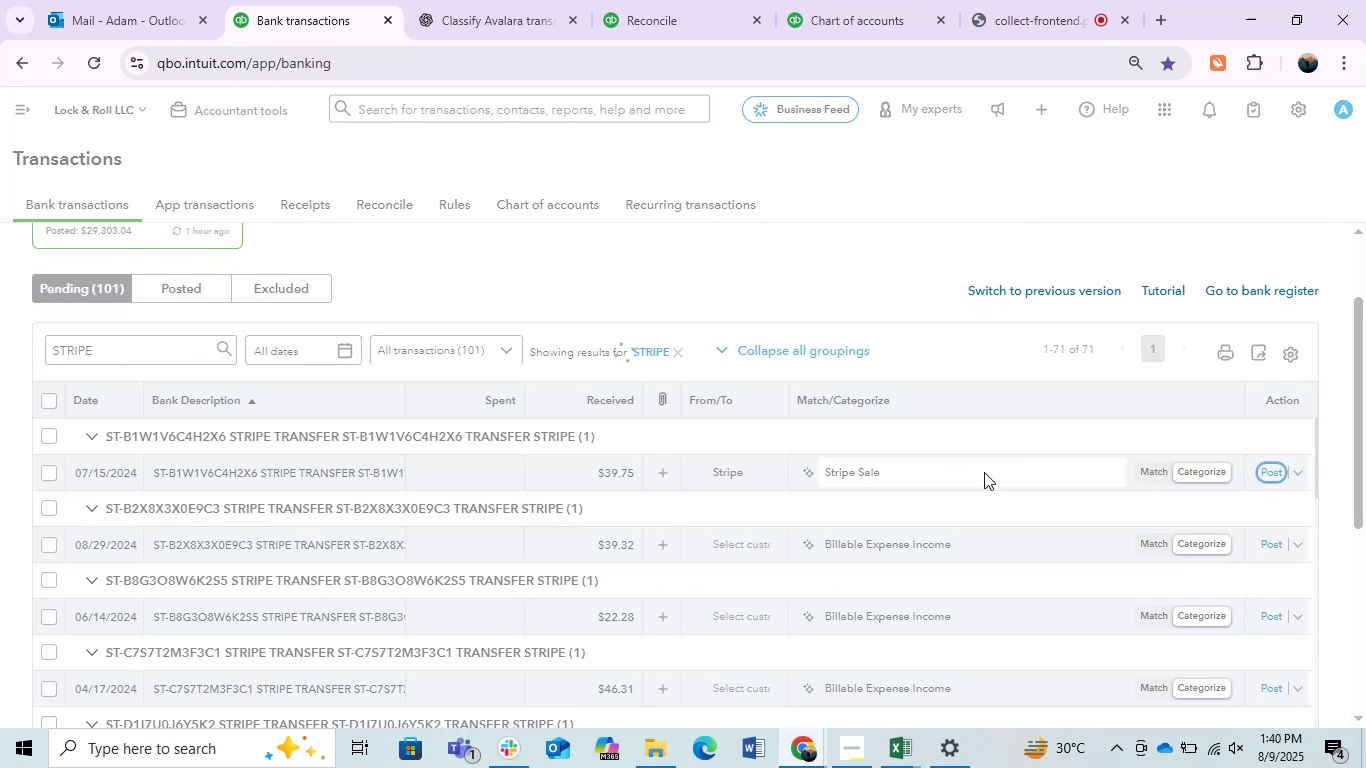 
mouse_move([864, 473])
 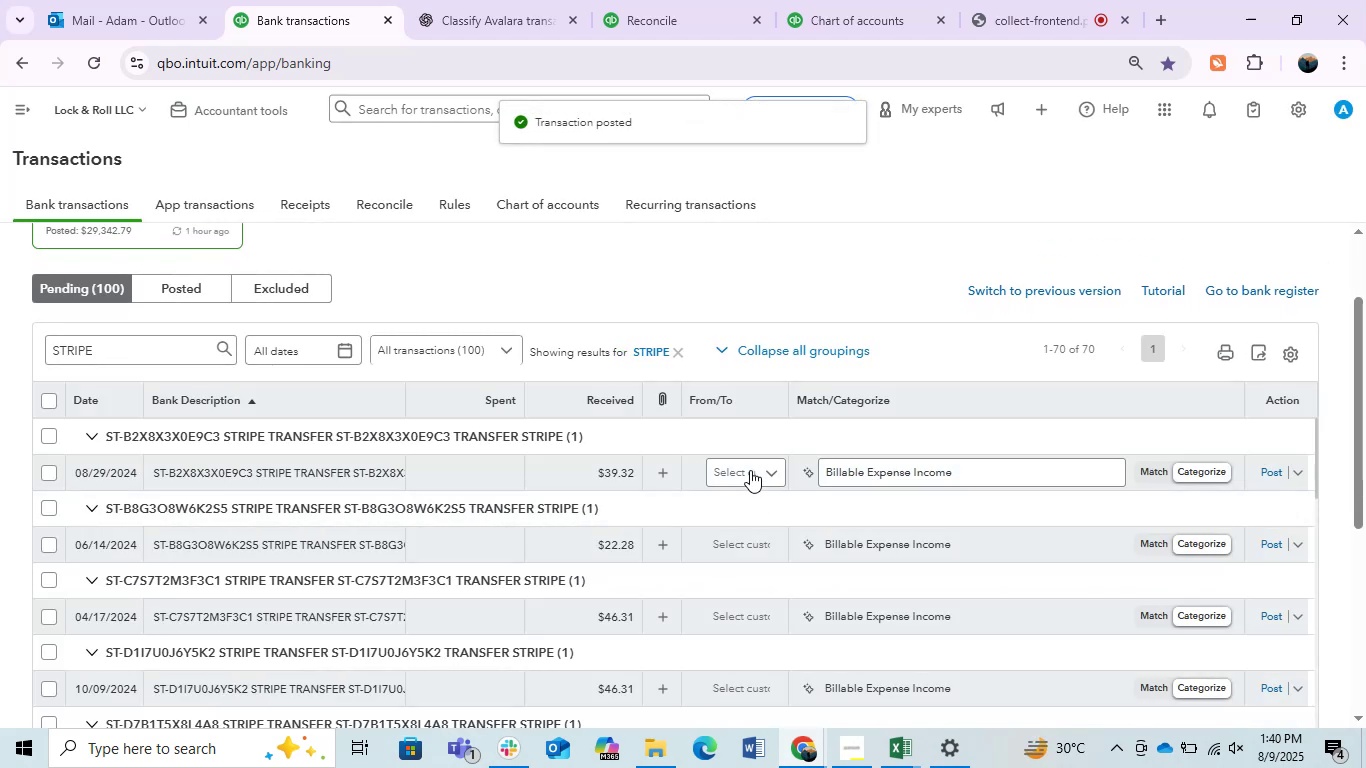 
left_click([750, 470])
 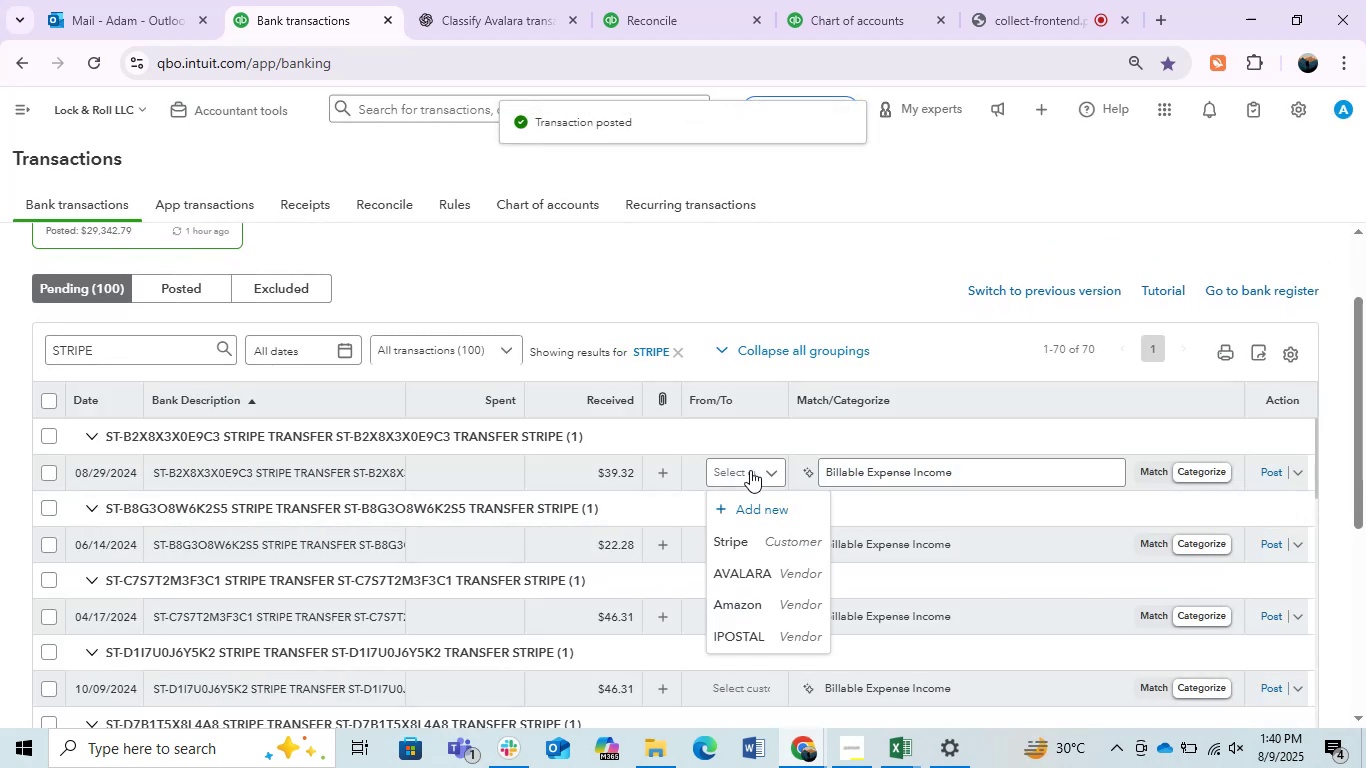 
type(stripe)
 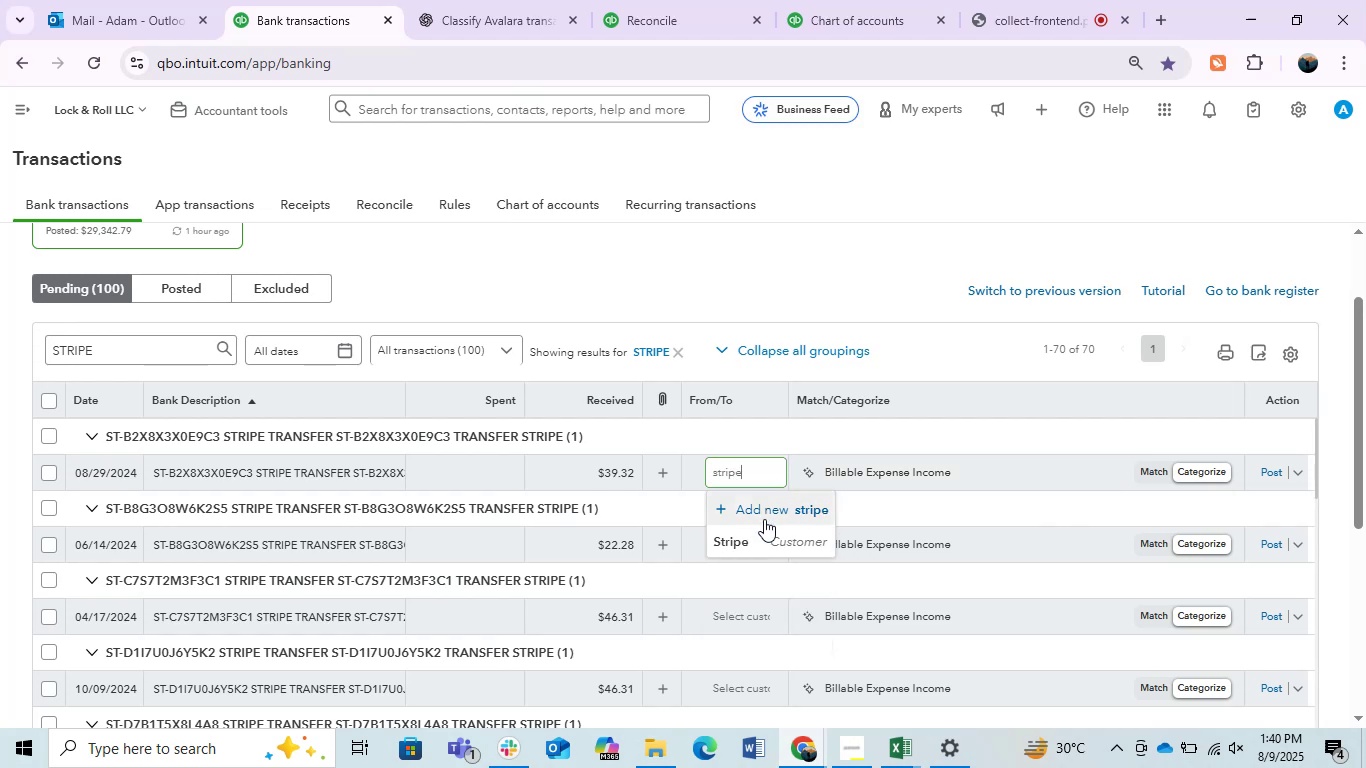 
left_click([767, 536])
 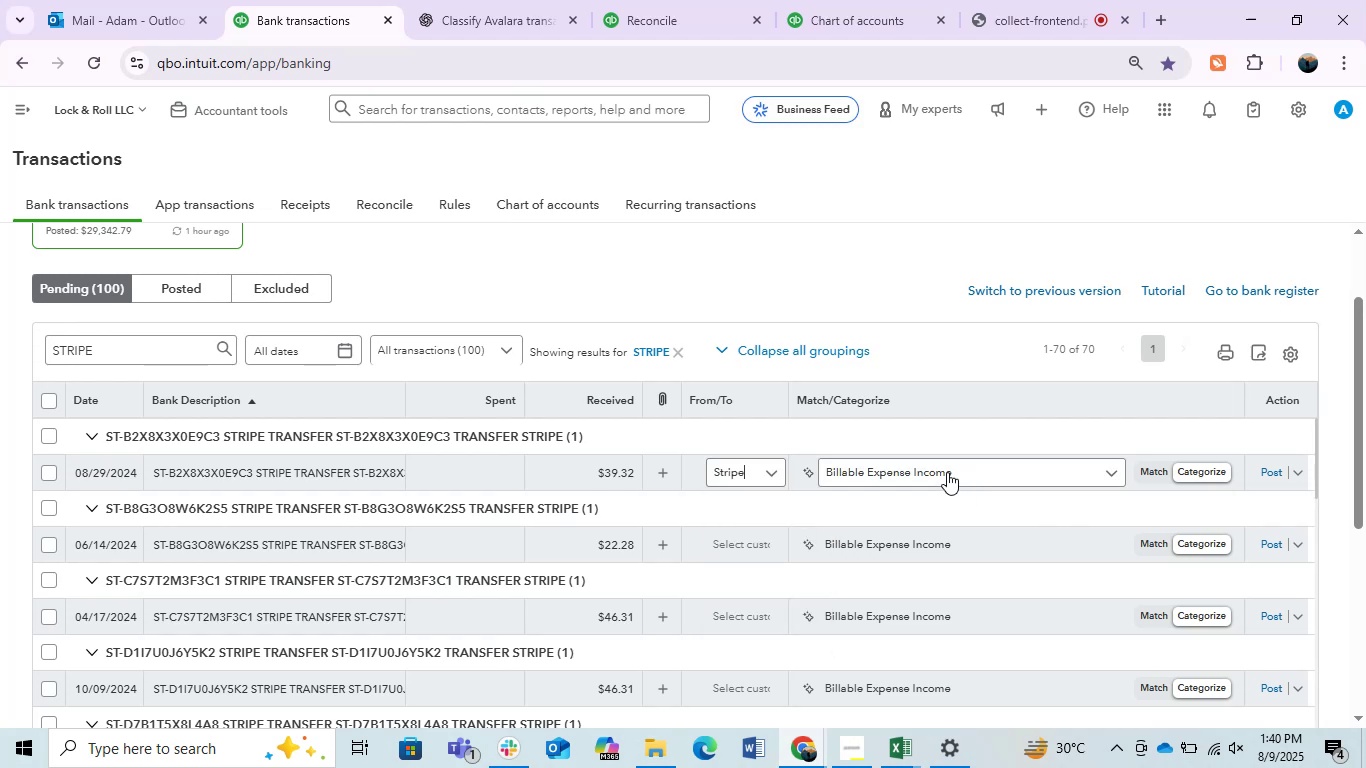 
left_click([947, 472])
 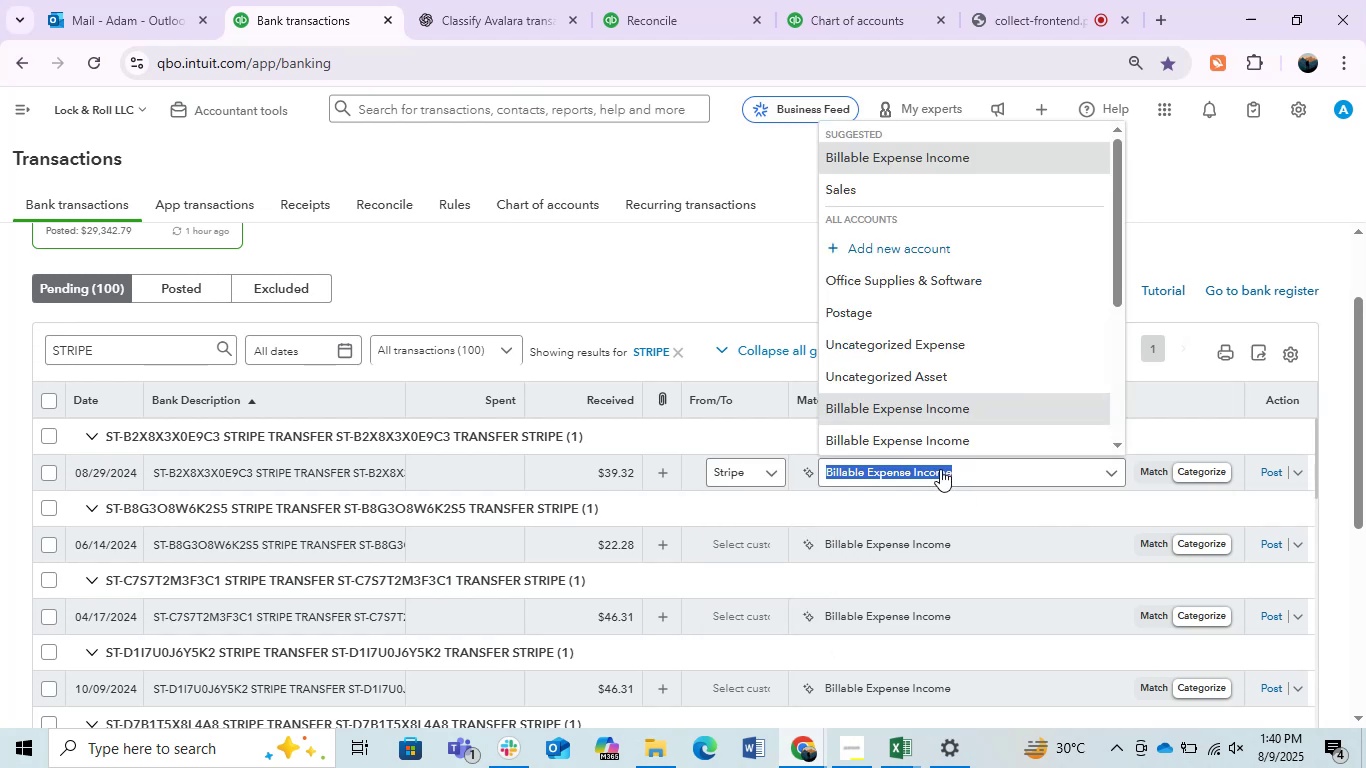 
type(stripe sa)
 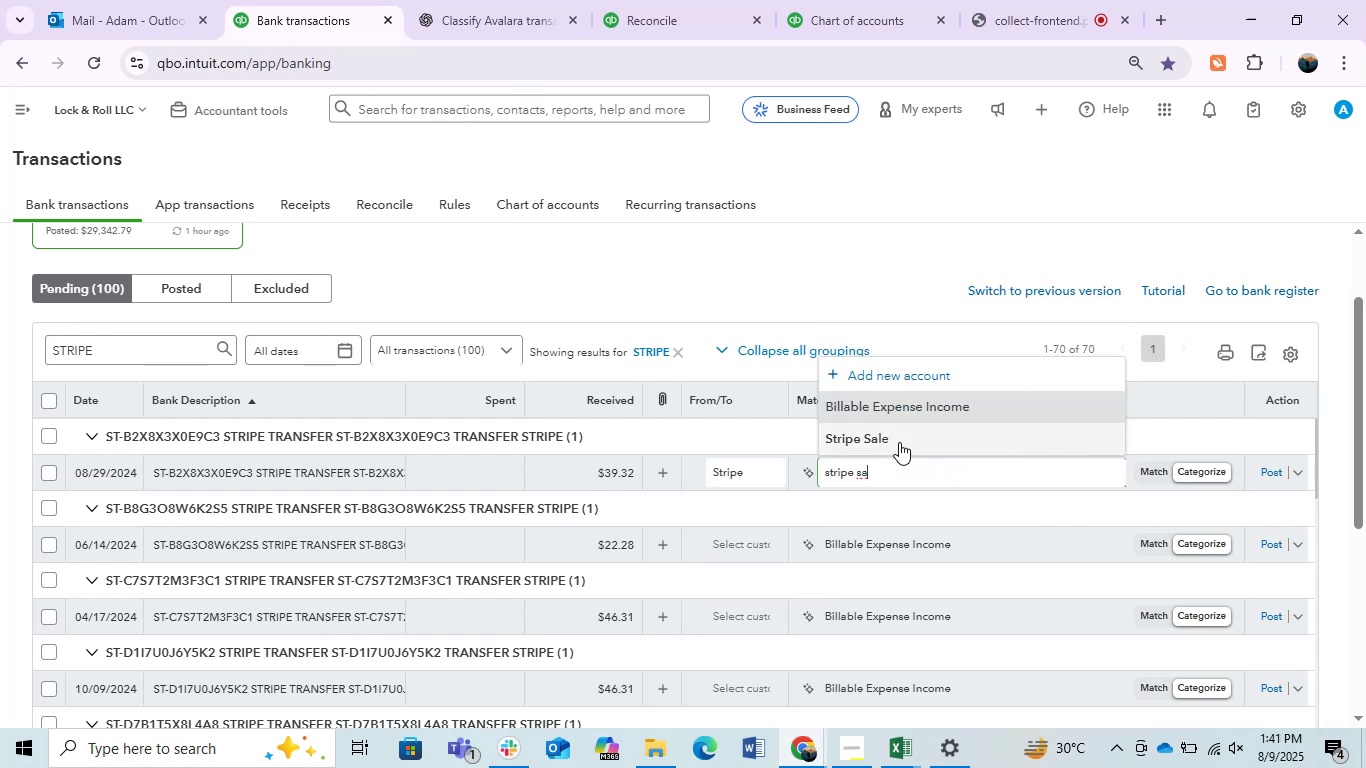 
left_click([894, 438])
 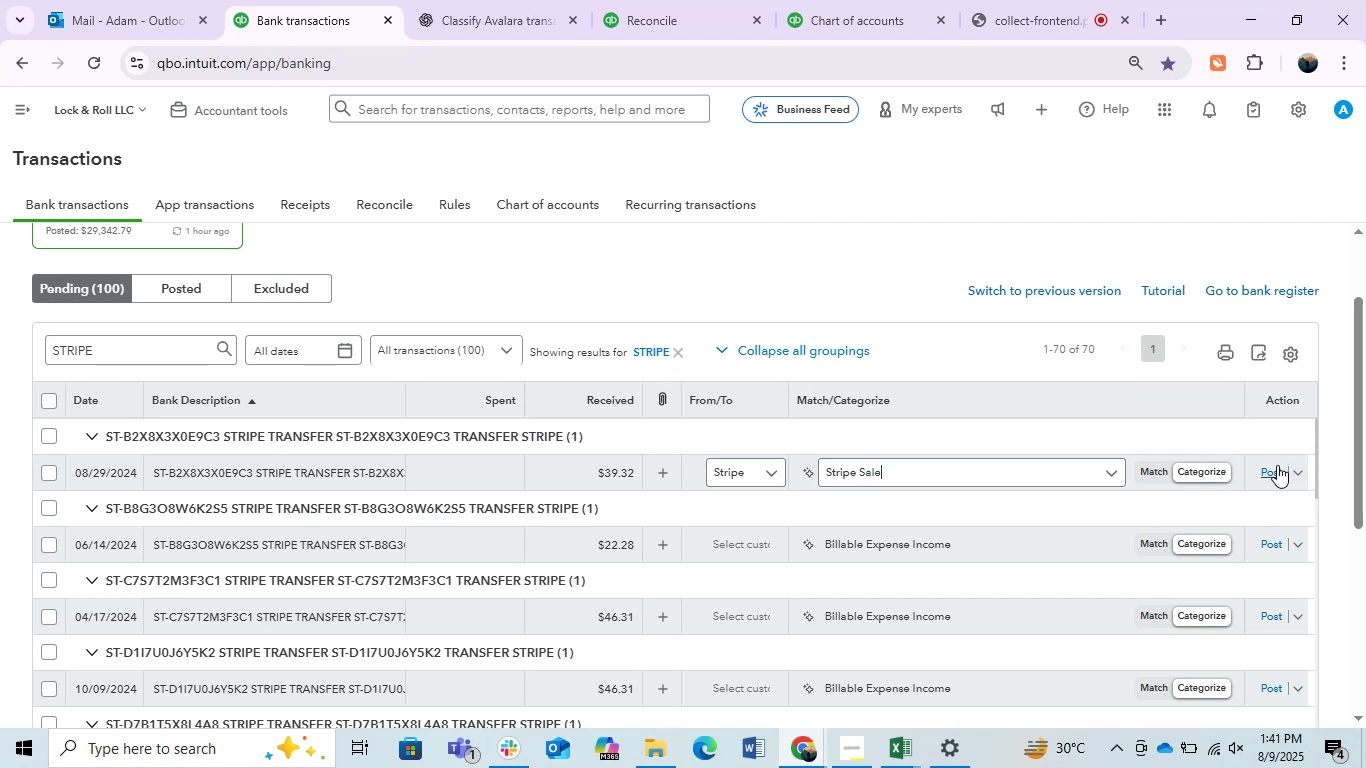 
left_click([1275, 465])
 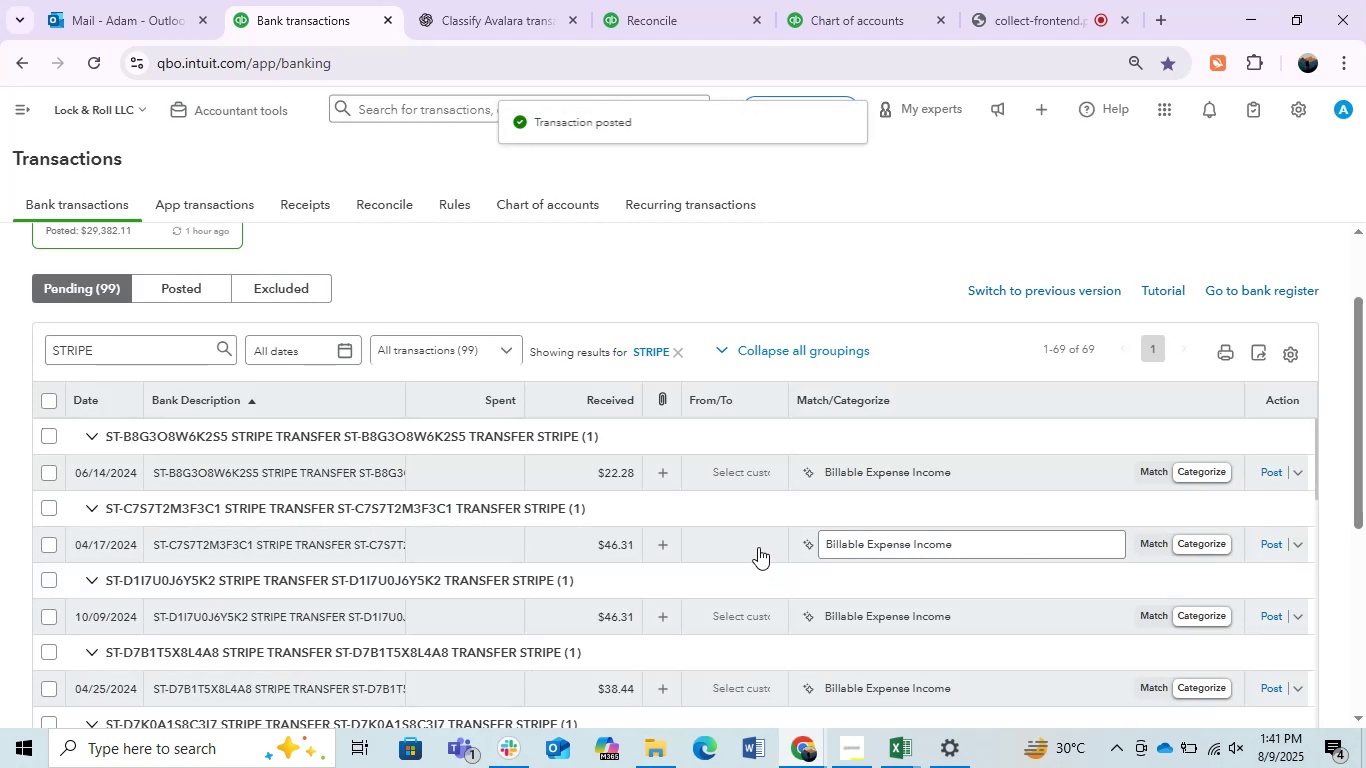 
left_click([759, 472])
 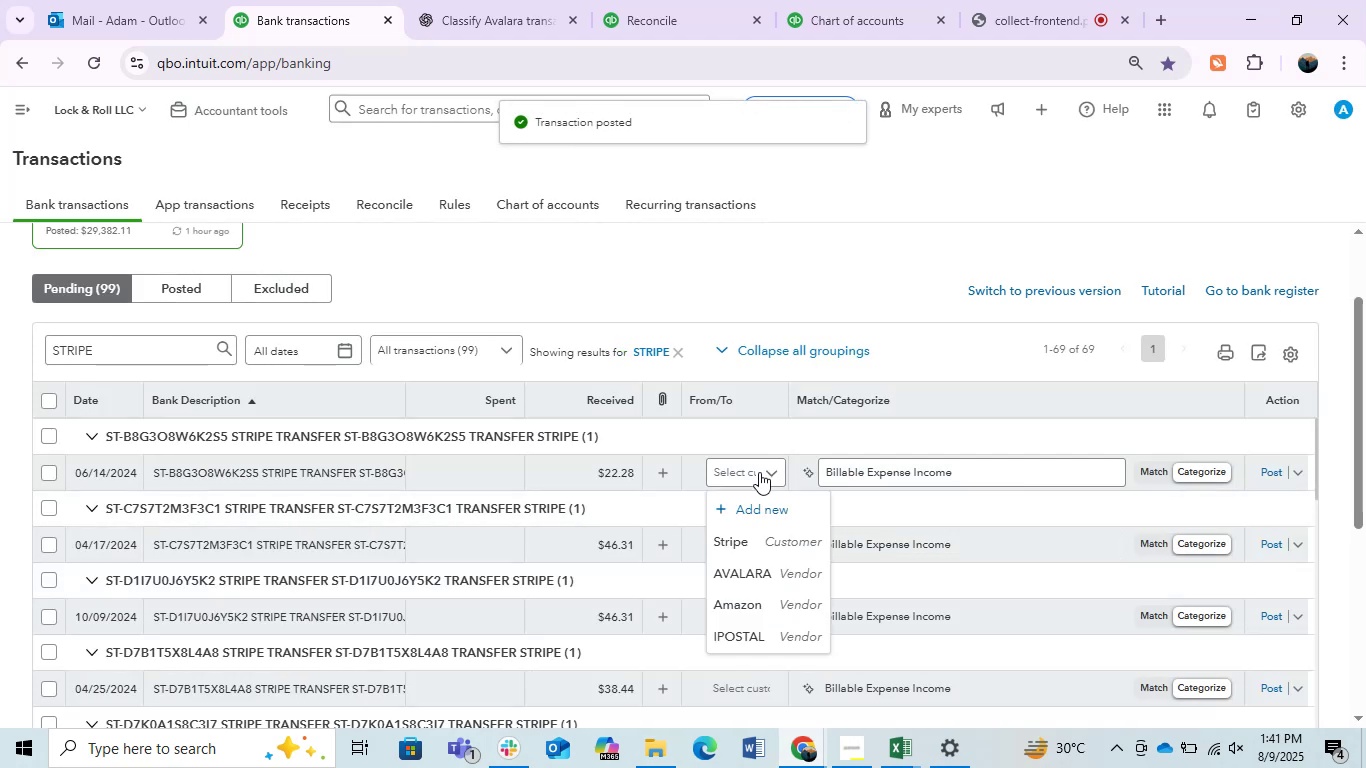 
type(stripe)
 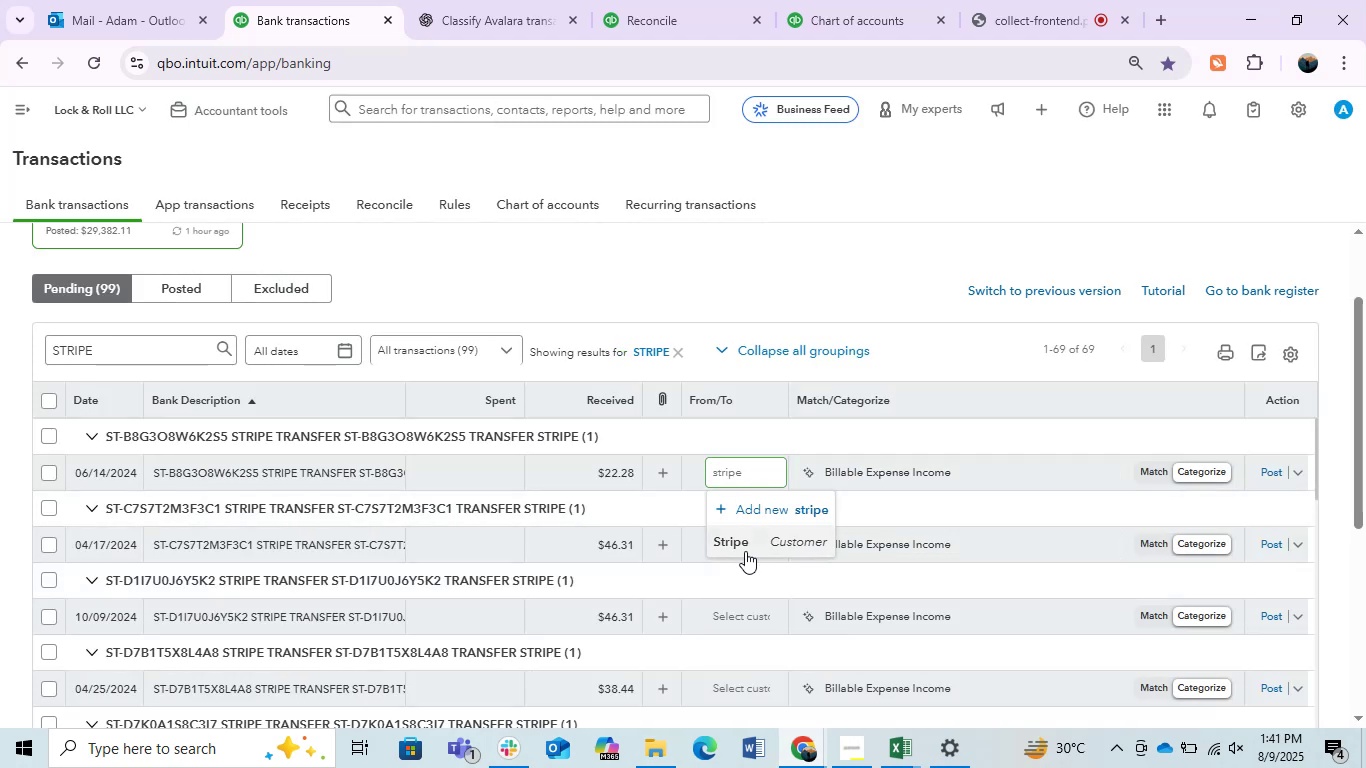 
left_click([732, 543])
 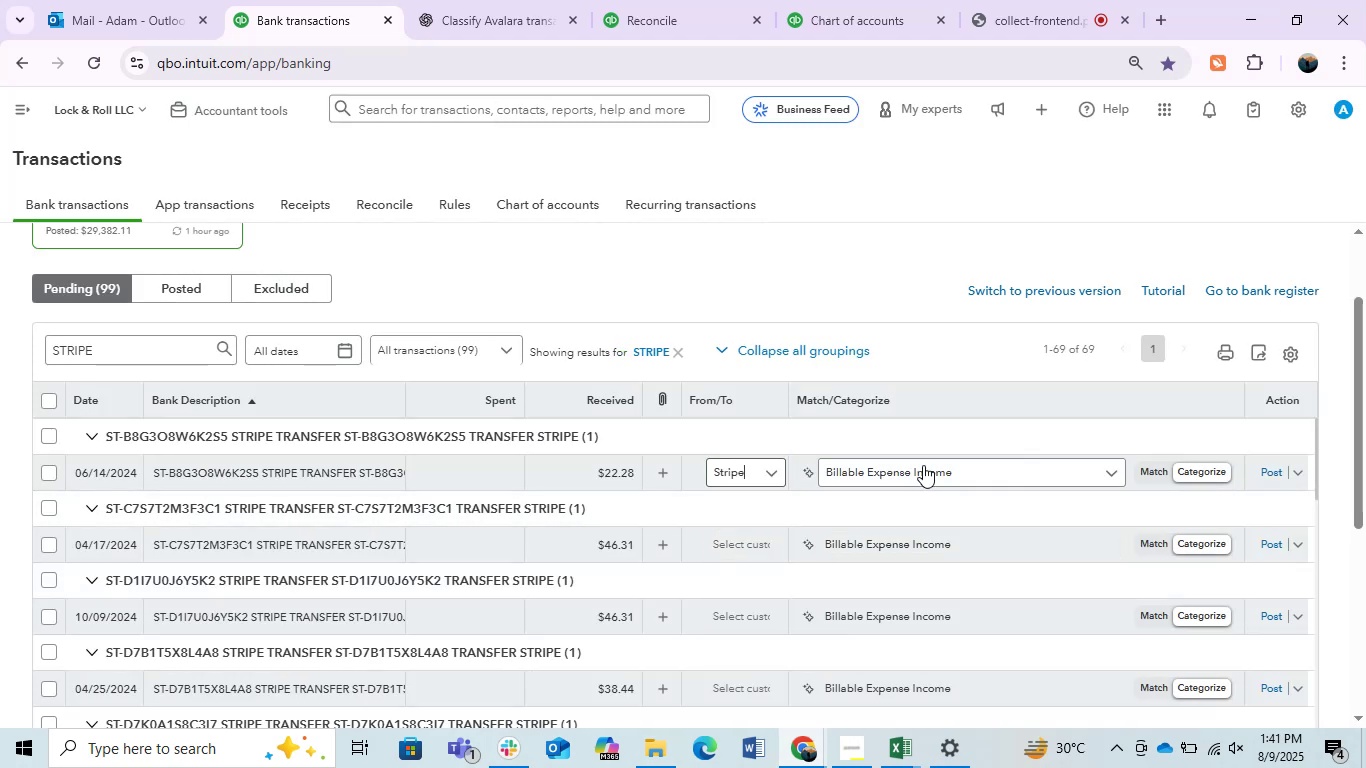 
left_click([923, 465])
 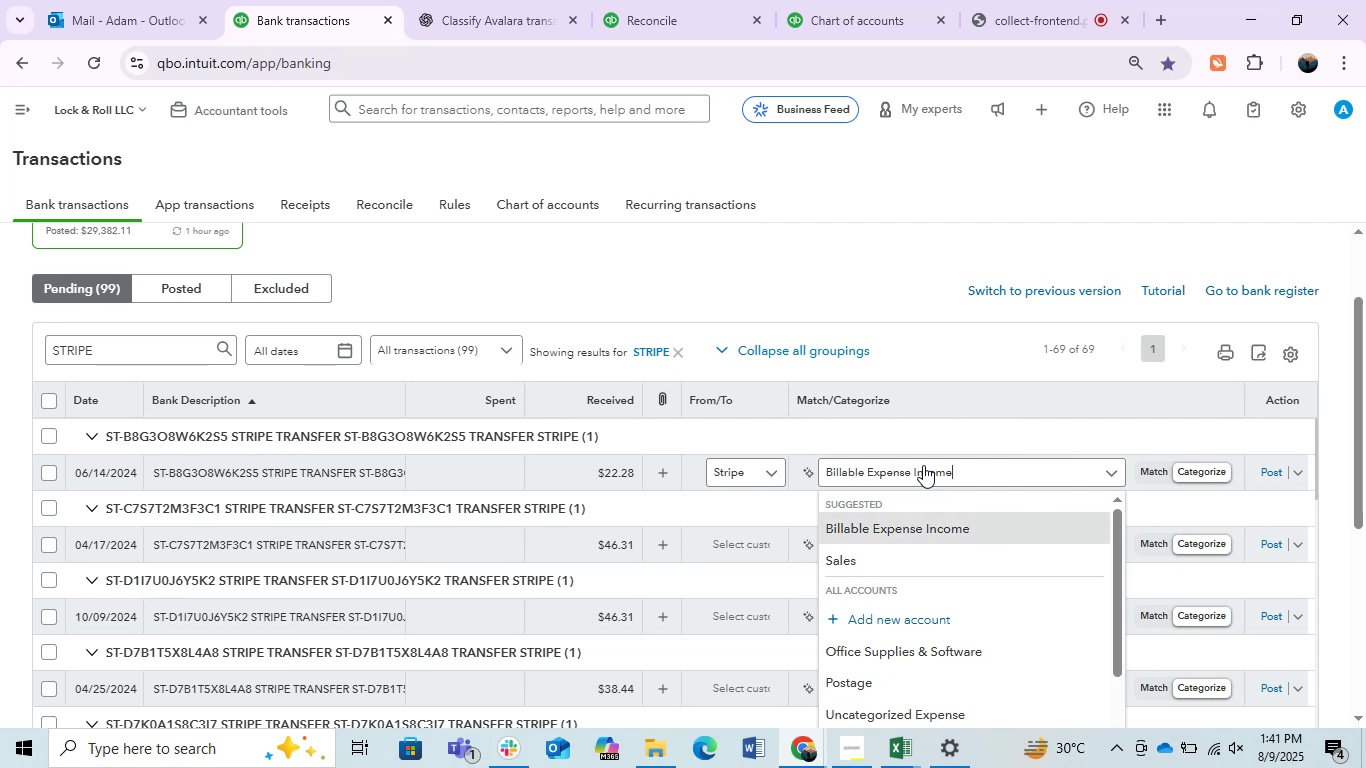 
type(str)
 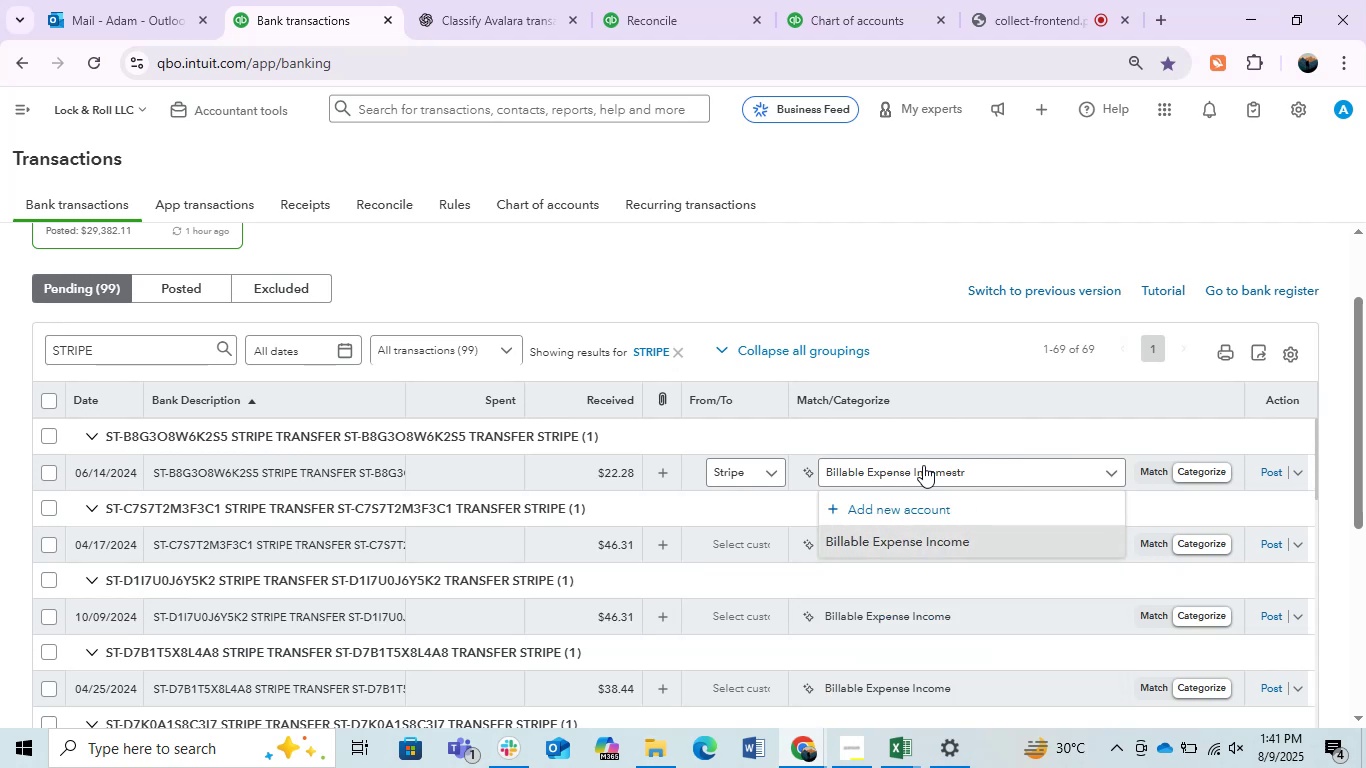 
left_click([923, 465])
 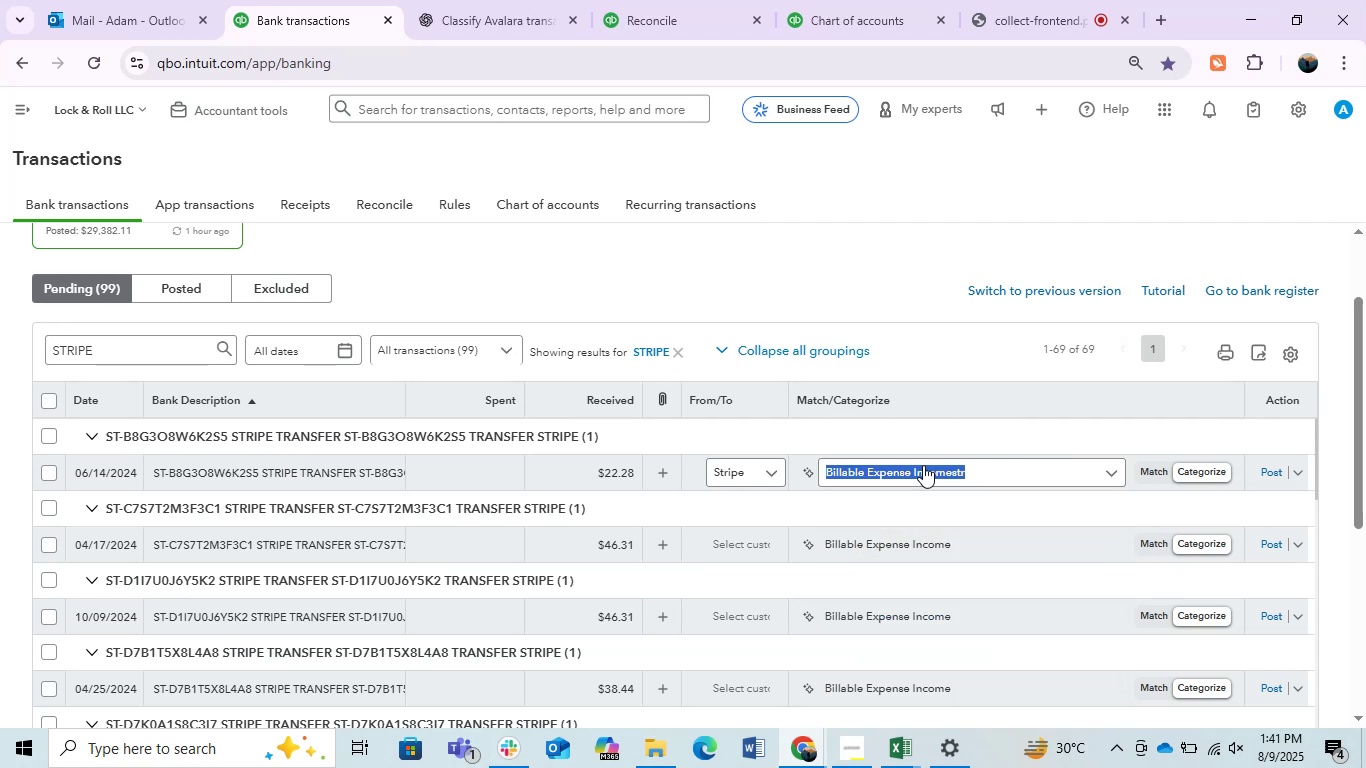 
type(stripe )
 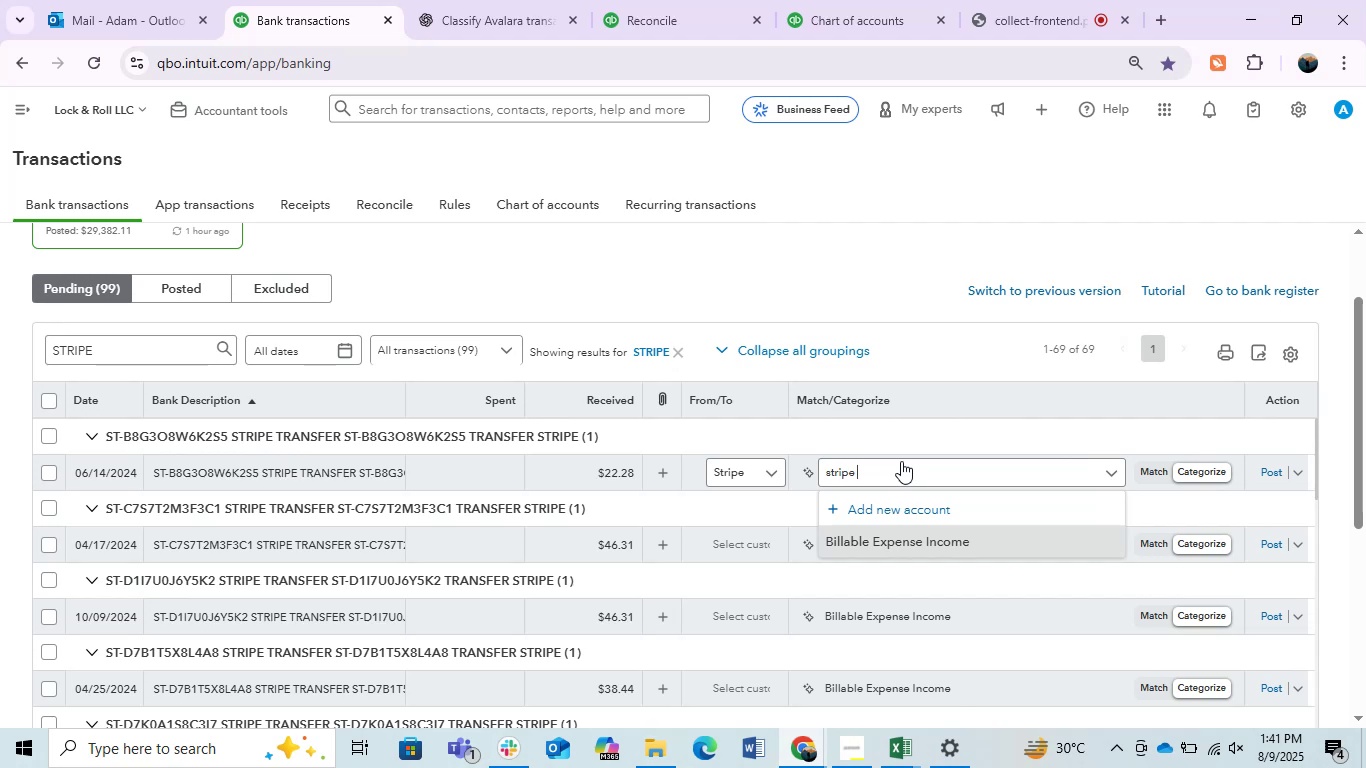 
hold_key(key=ArrowLeft, duration=0.61)
 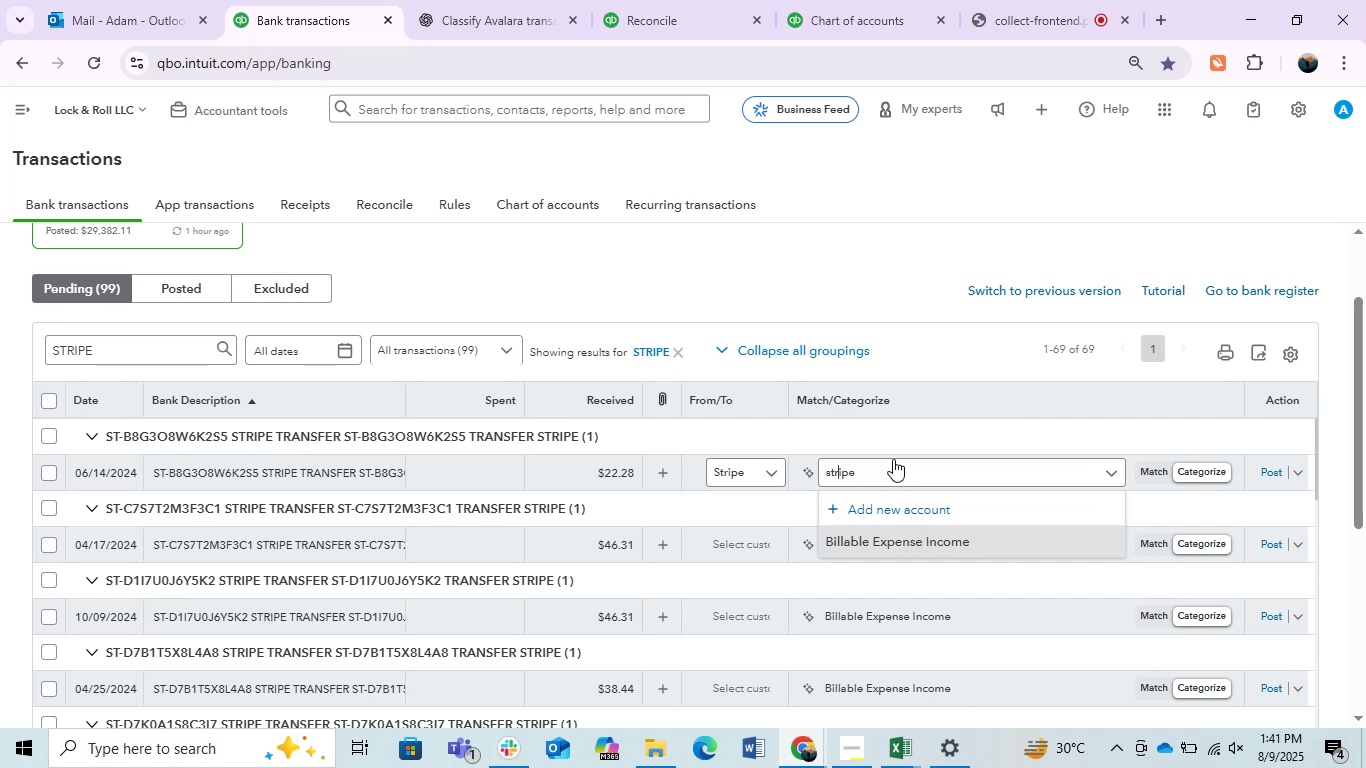 
key(ArrowLeft)
 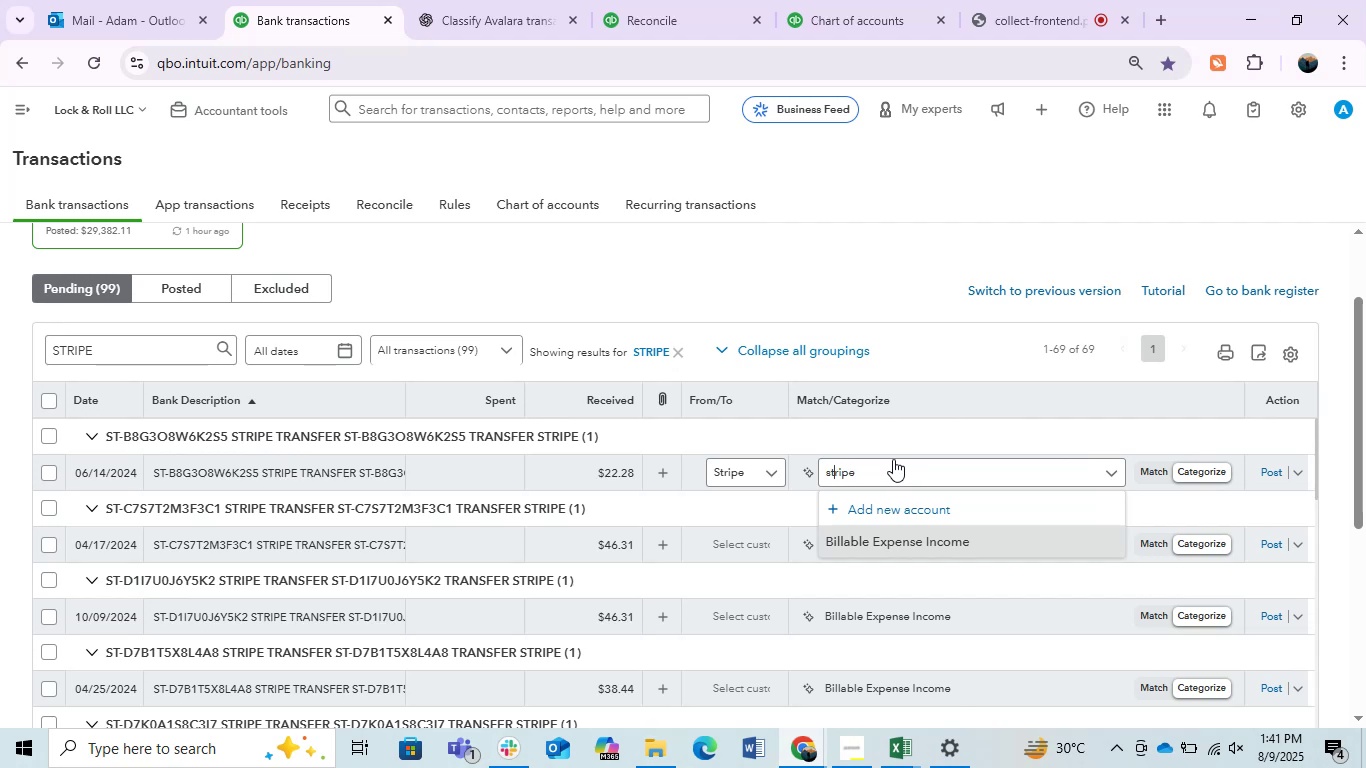 
key(ArrowLeft)
 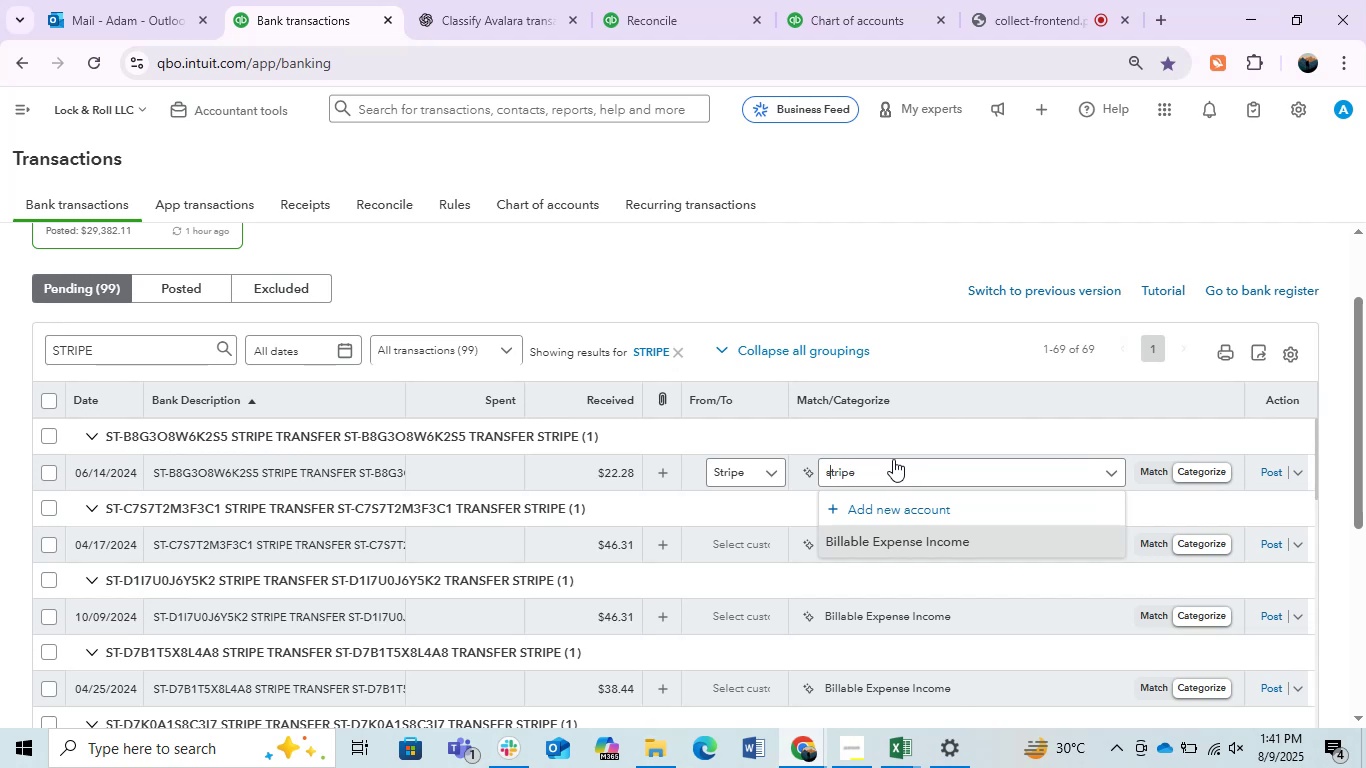 
key(Backspace)
 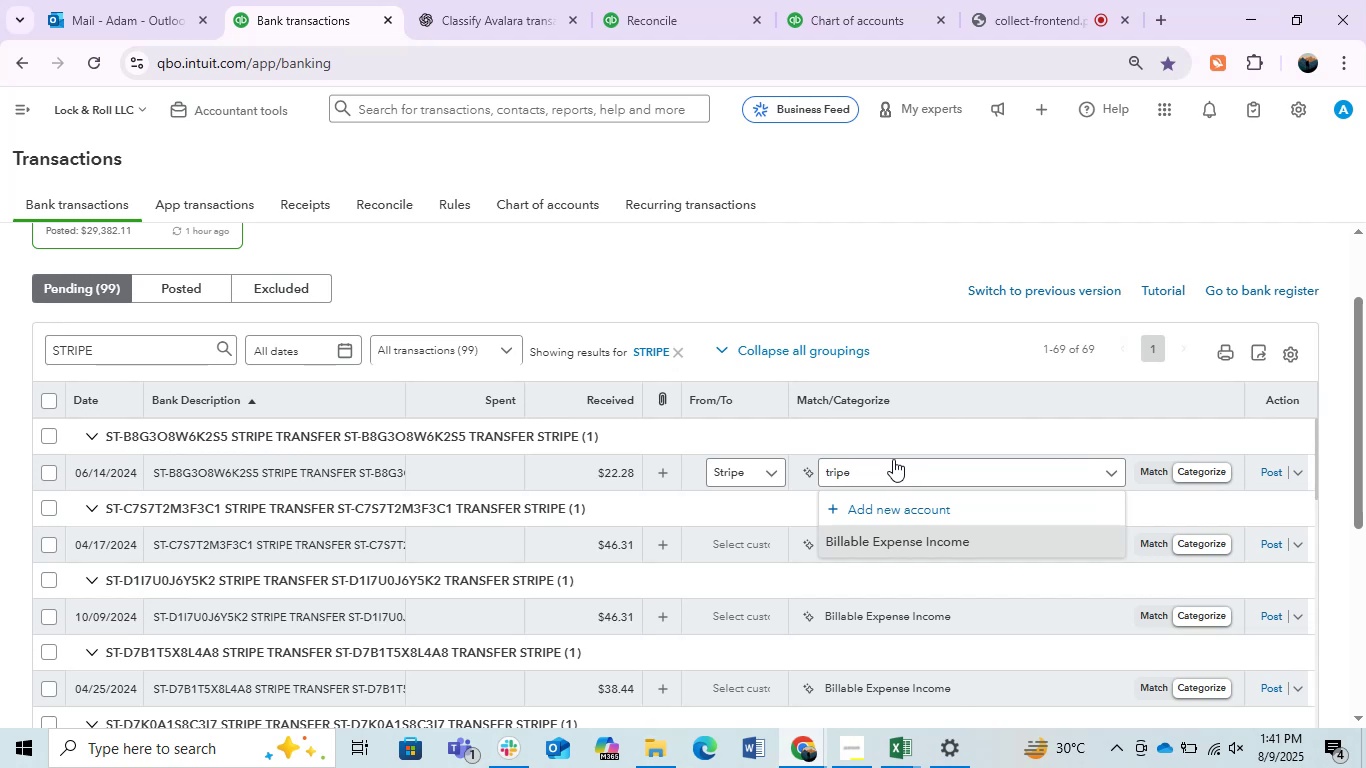 
key(Shift+ShiftLeft)
 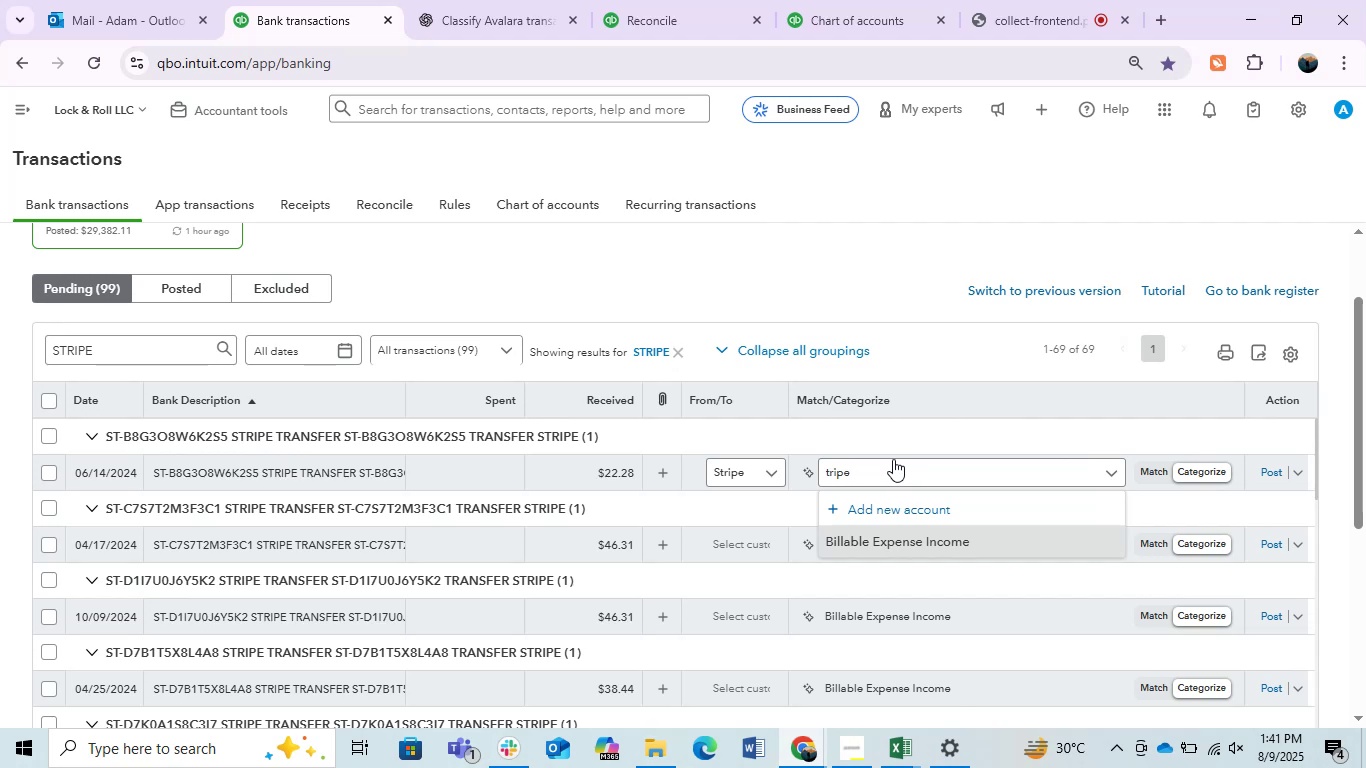 
key(Shift+S)
 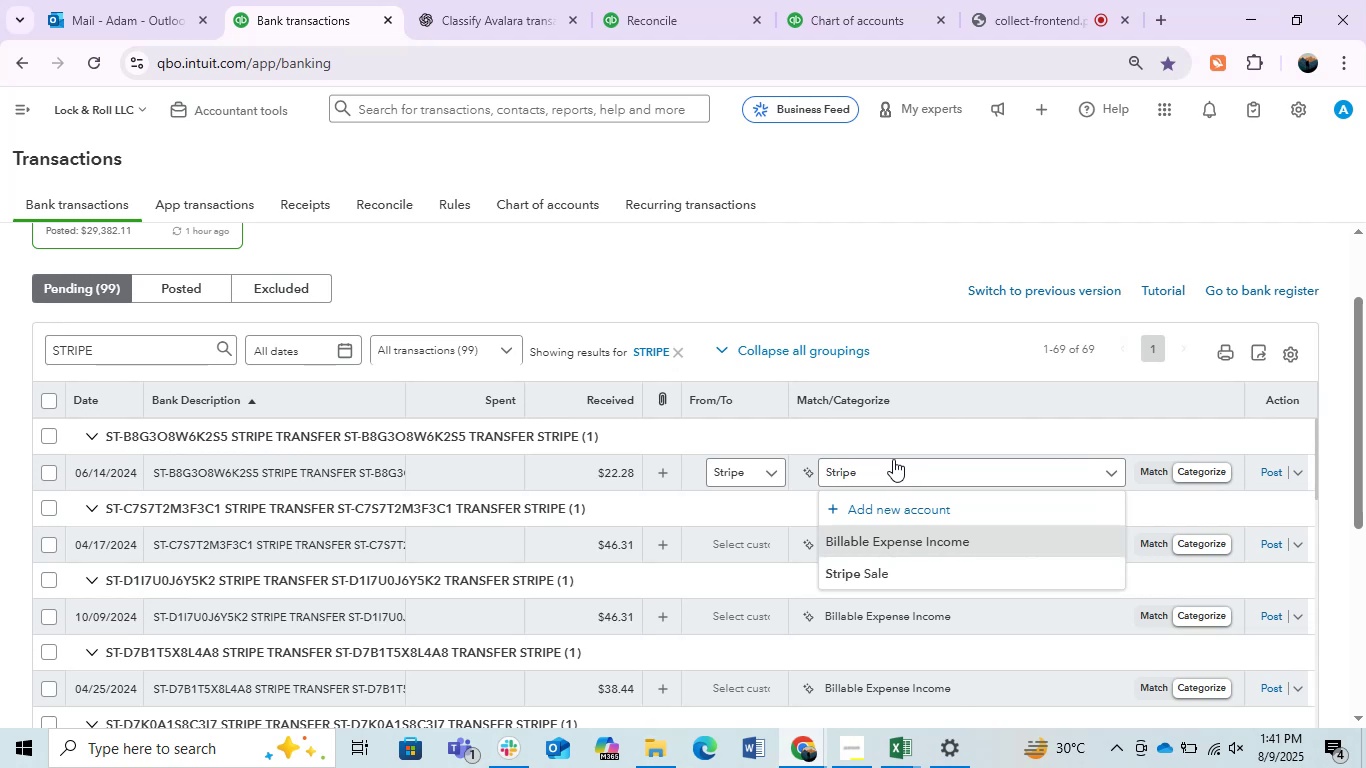 
left_click([893, 459])
 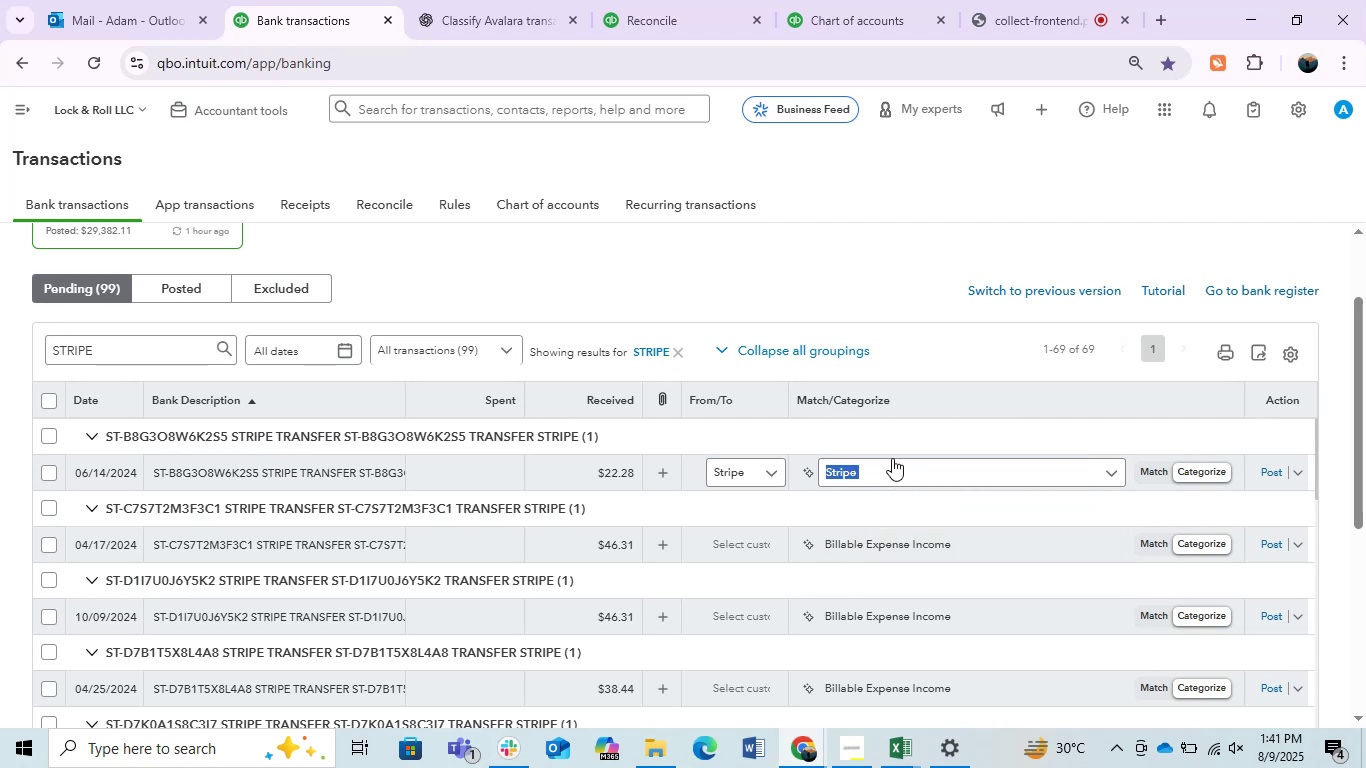 
left_click([892, 458])
 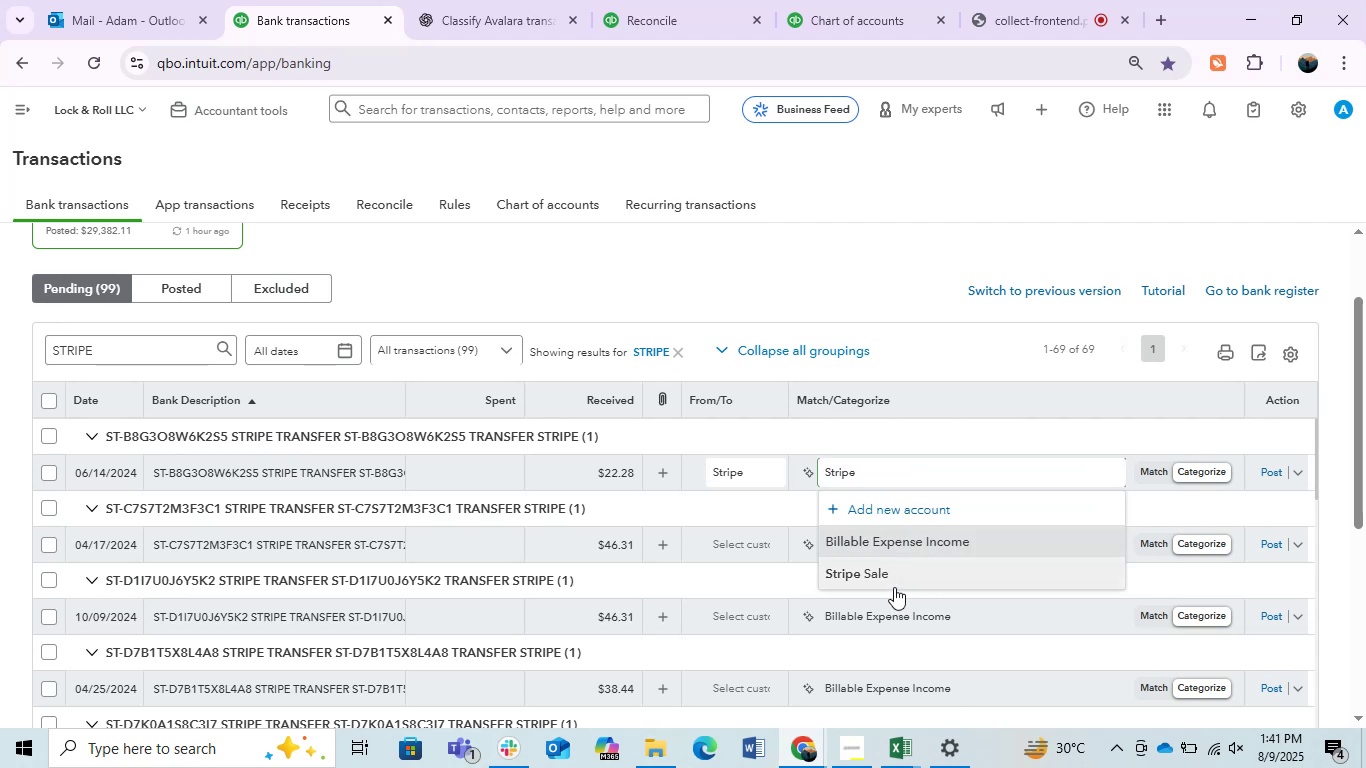 
left_click([876, 571])
 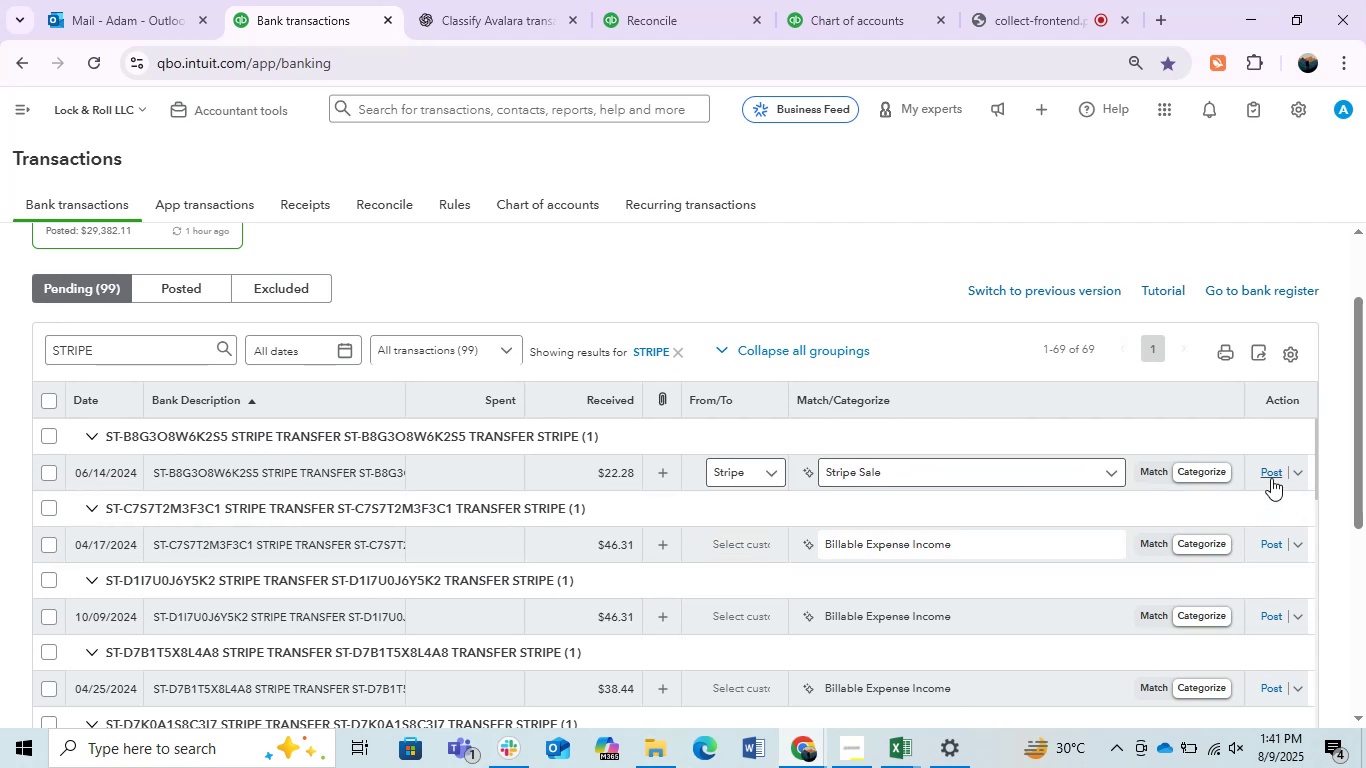 
left_click([1276, 468])
 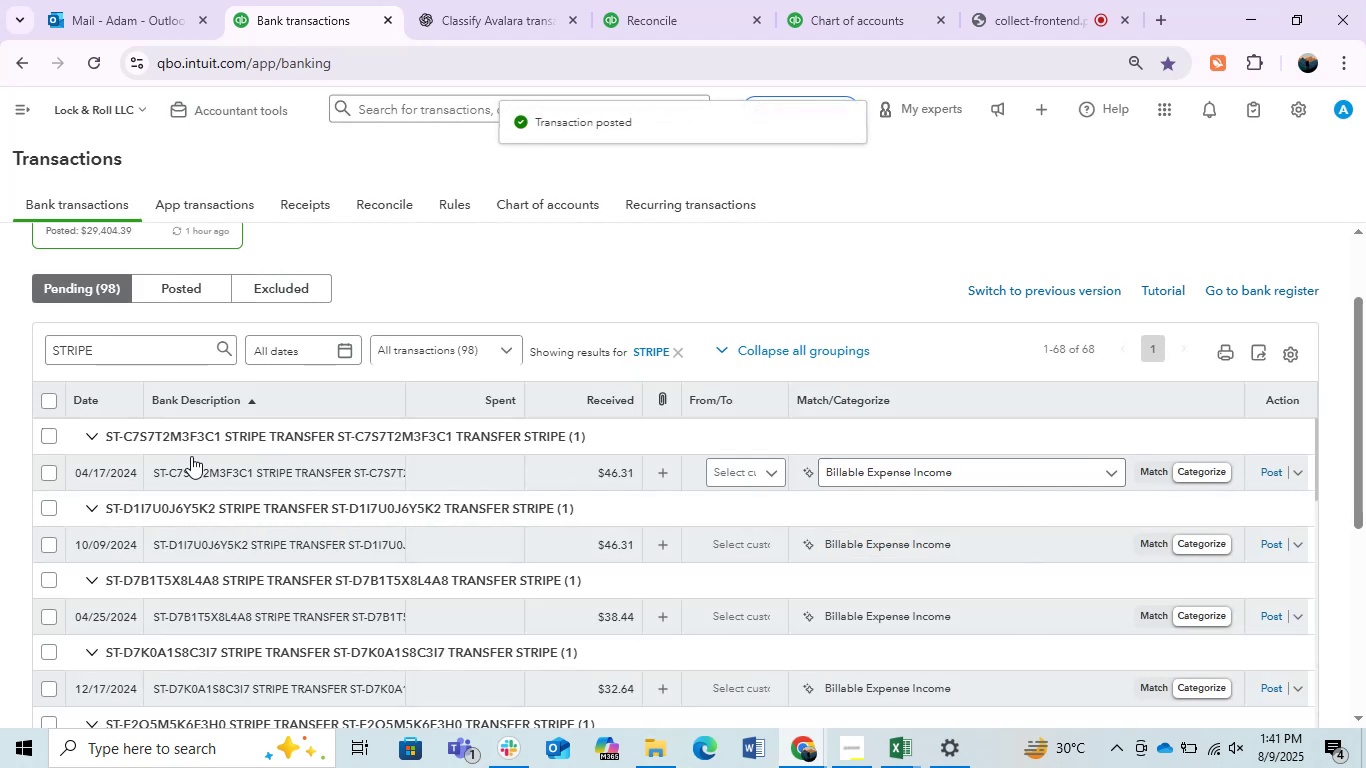 
left_click([46, 405])
 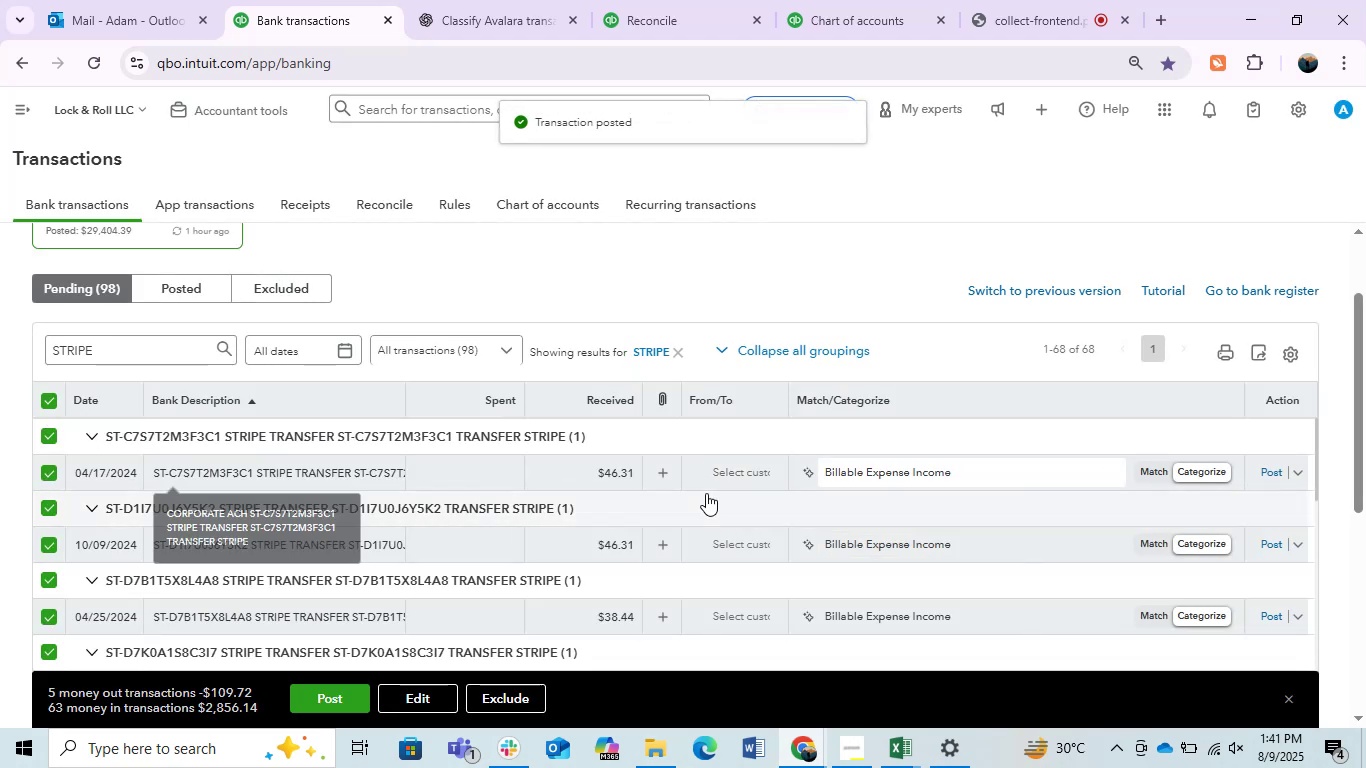 
scroll: coordinate [1168, 542], scroll_direction: down, amount: 4.0
 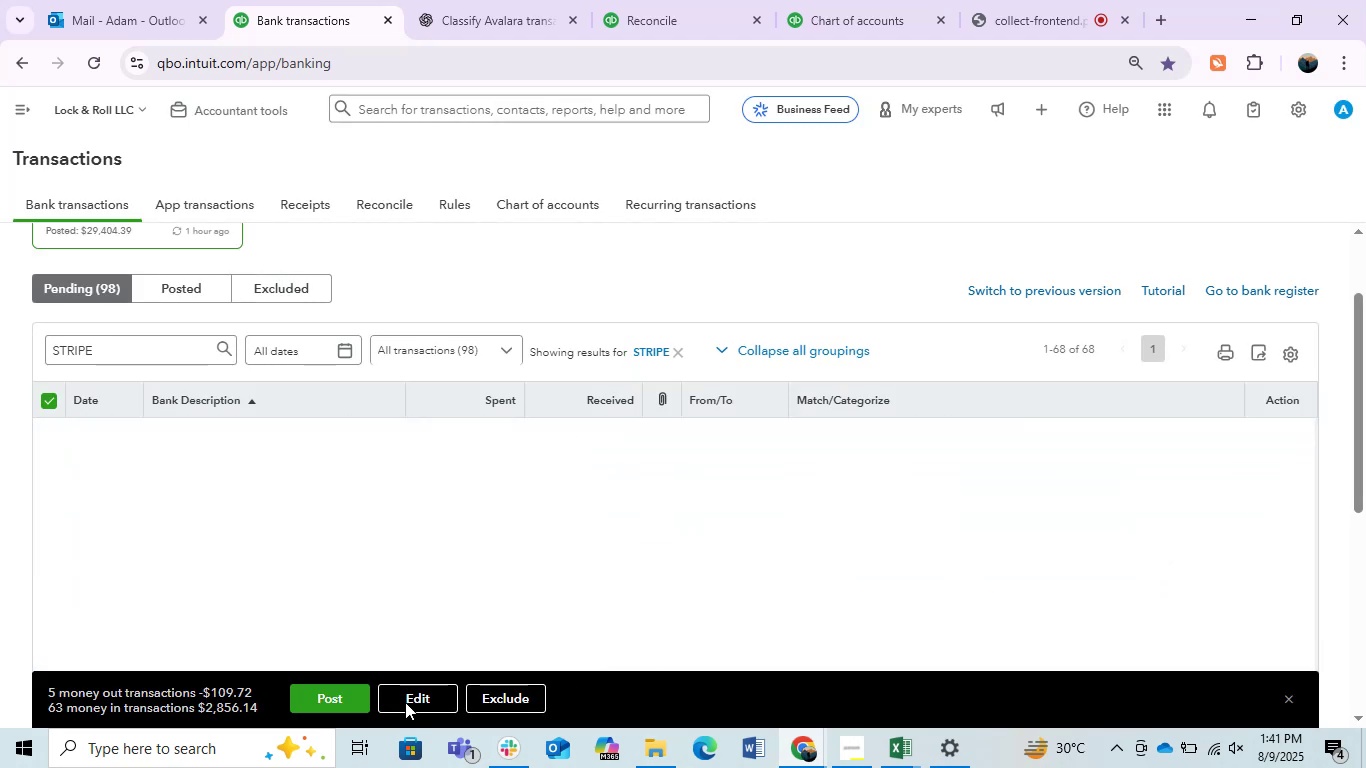 
left_click([405, 702])
 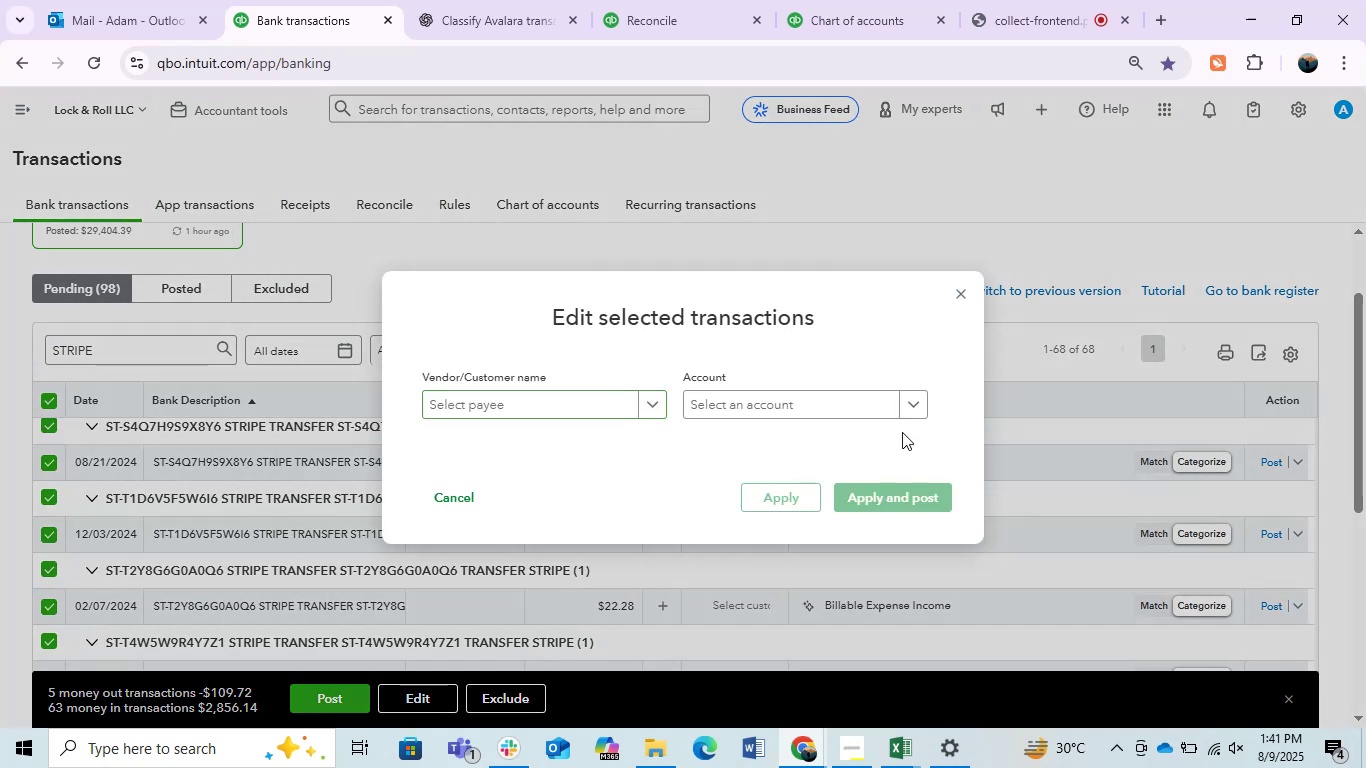 
left_click([797, 398])
 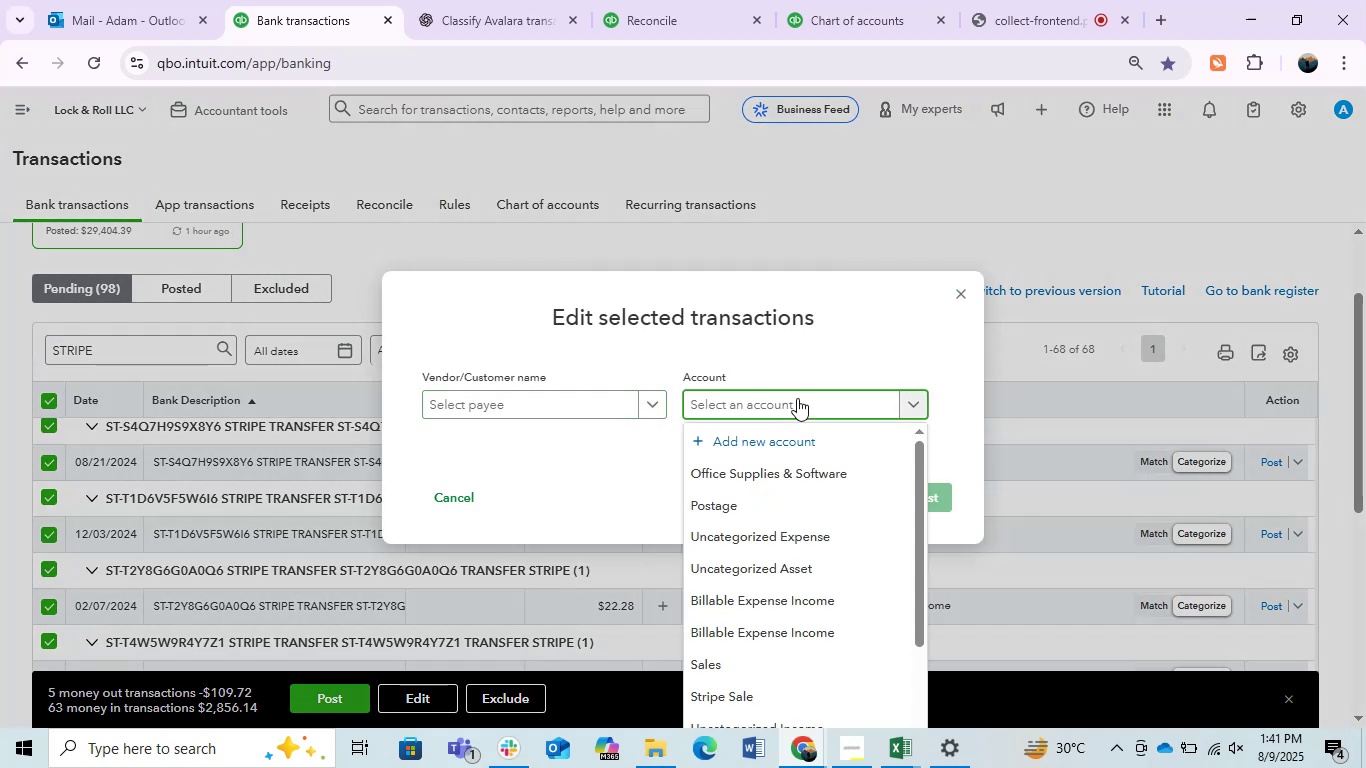 
type(stripe)
 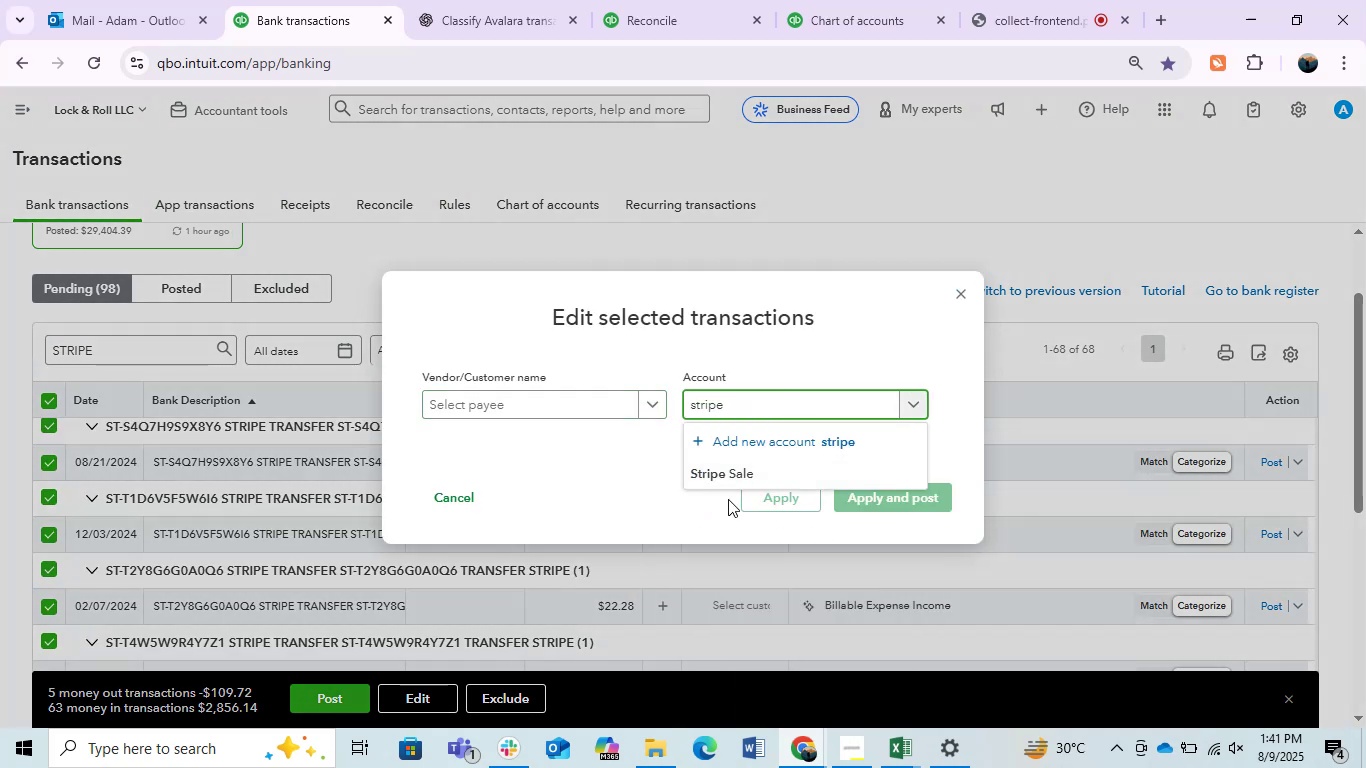 
left_click([720, 473])
 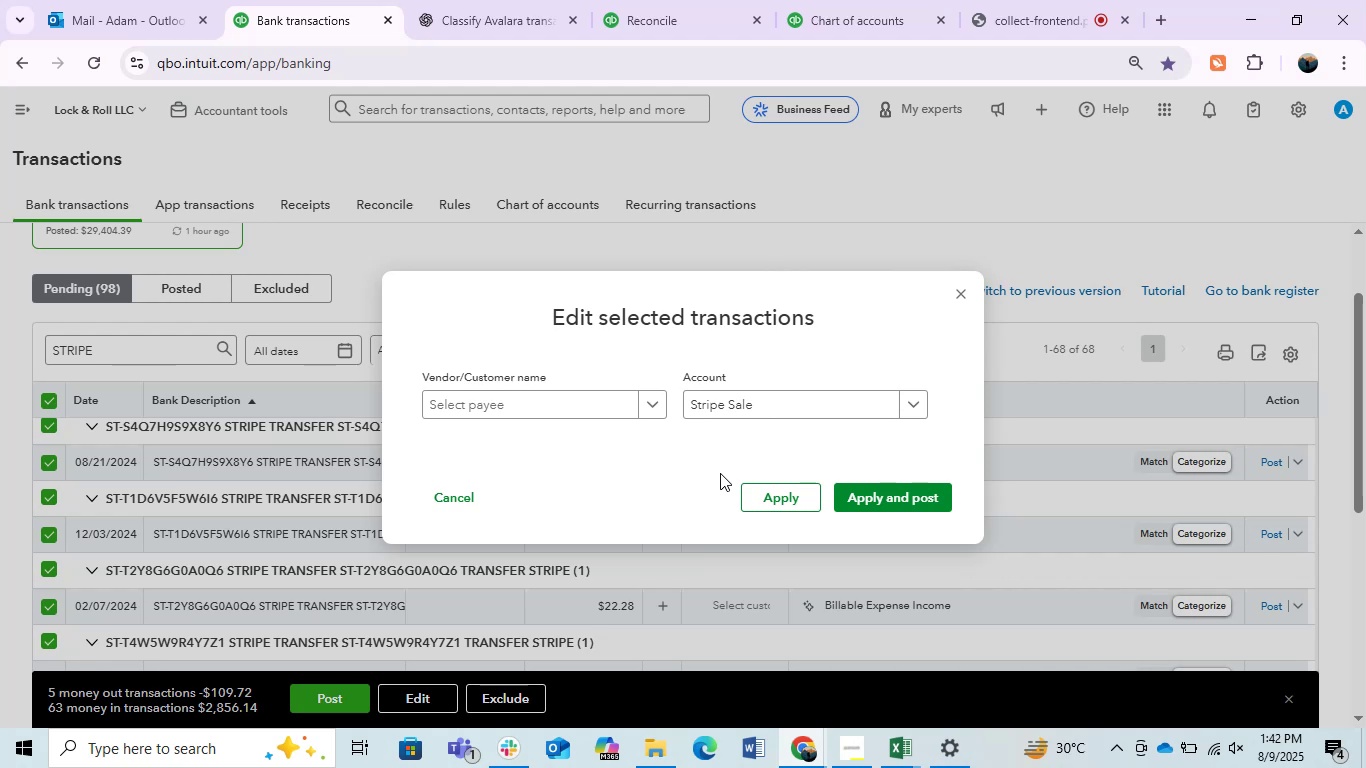 
wait(55.58)
 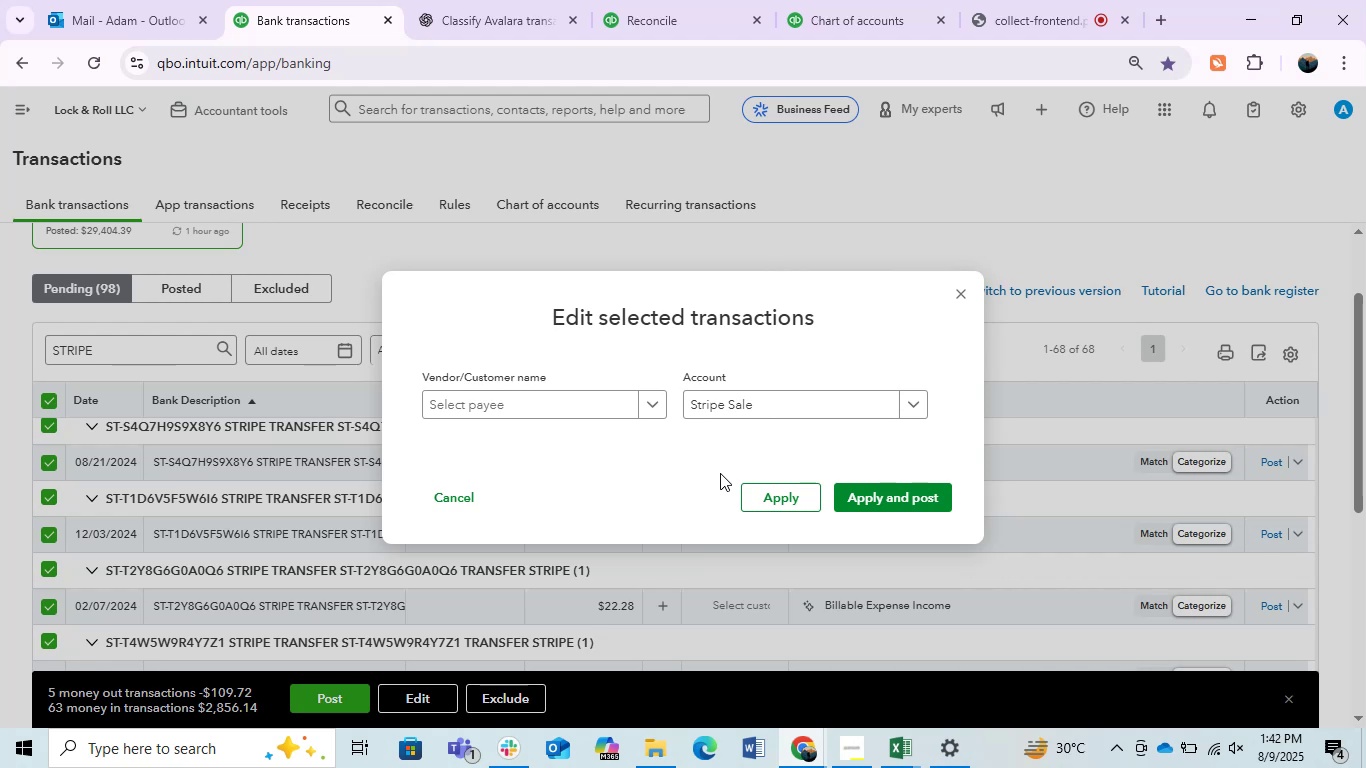 
left_click([593, 401])
 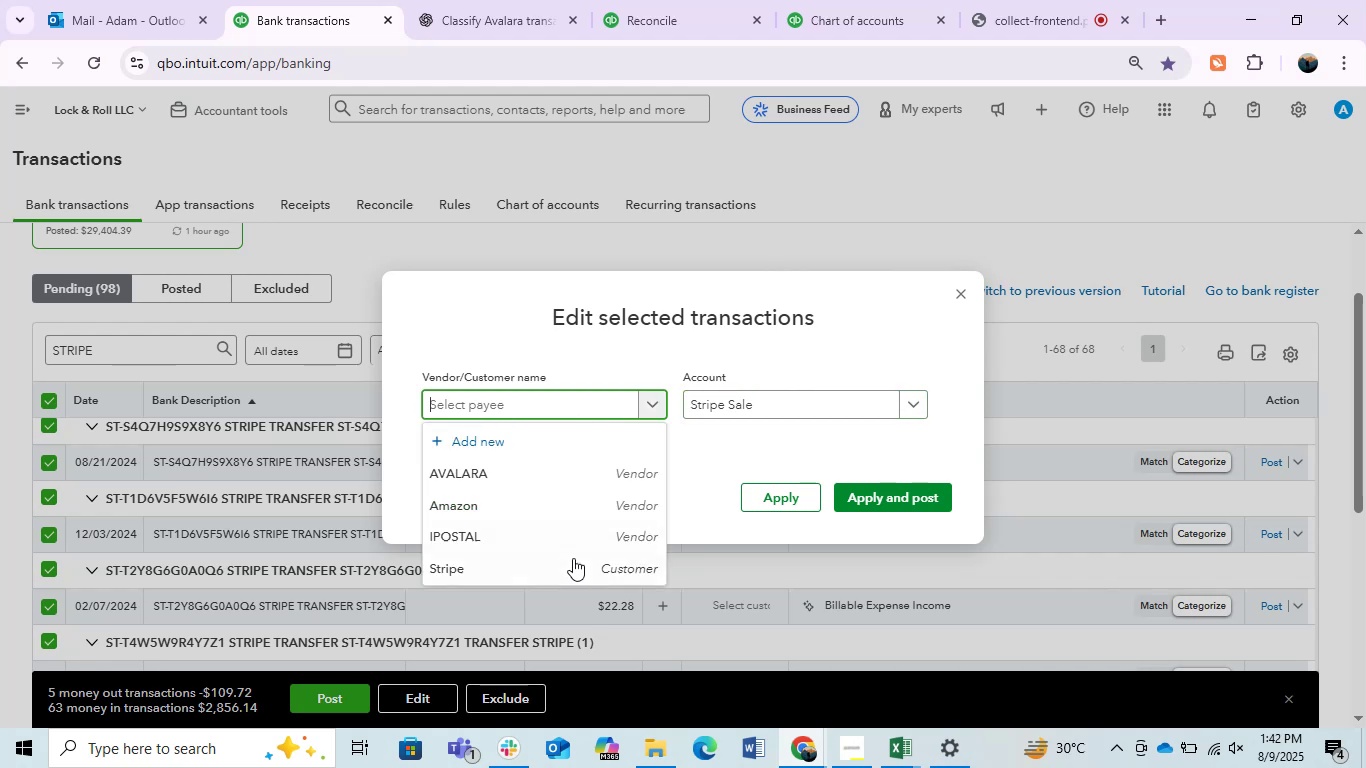 
left_click([540, 571])
 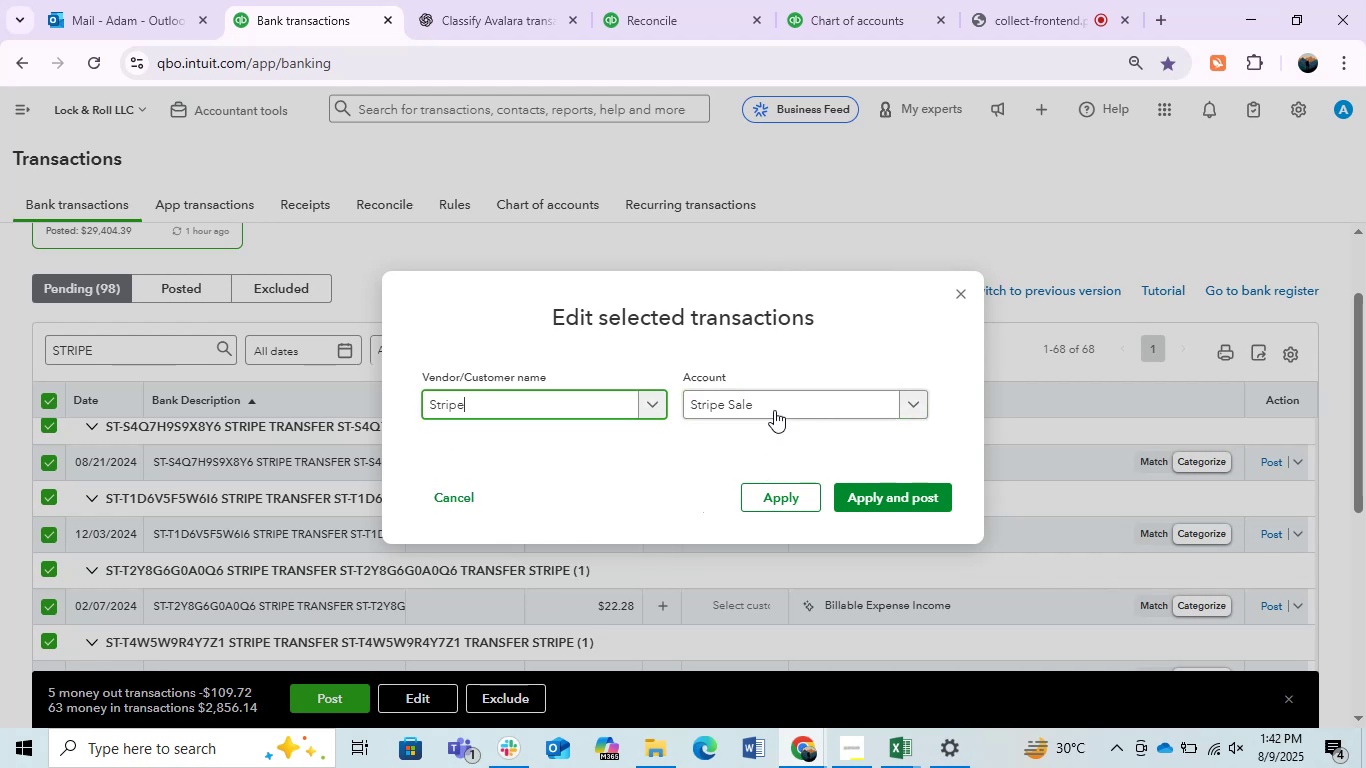 
left_click([774, 409])
 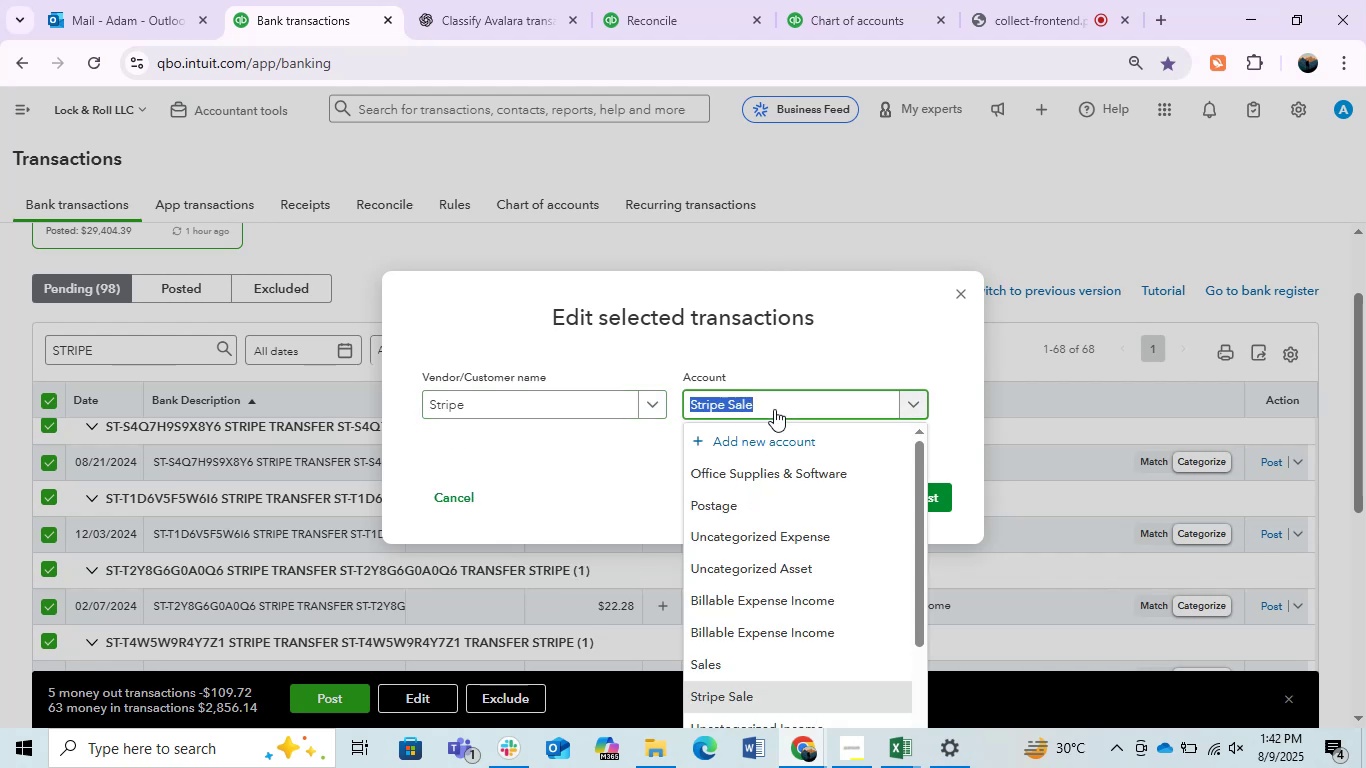 
left_click([774, 409])
 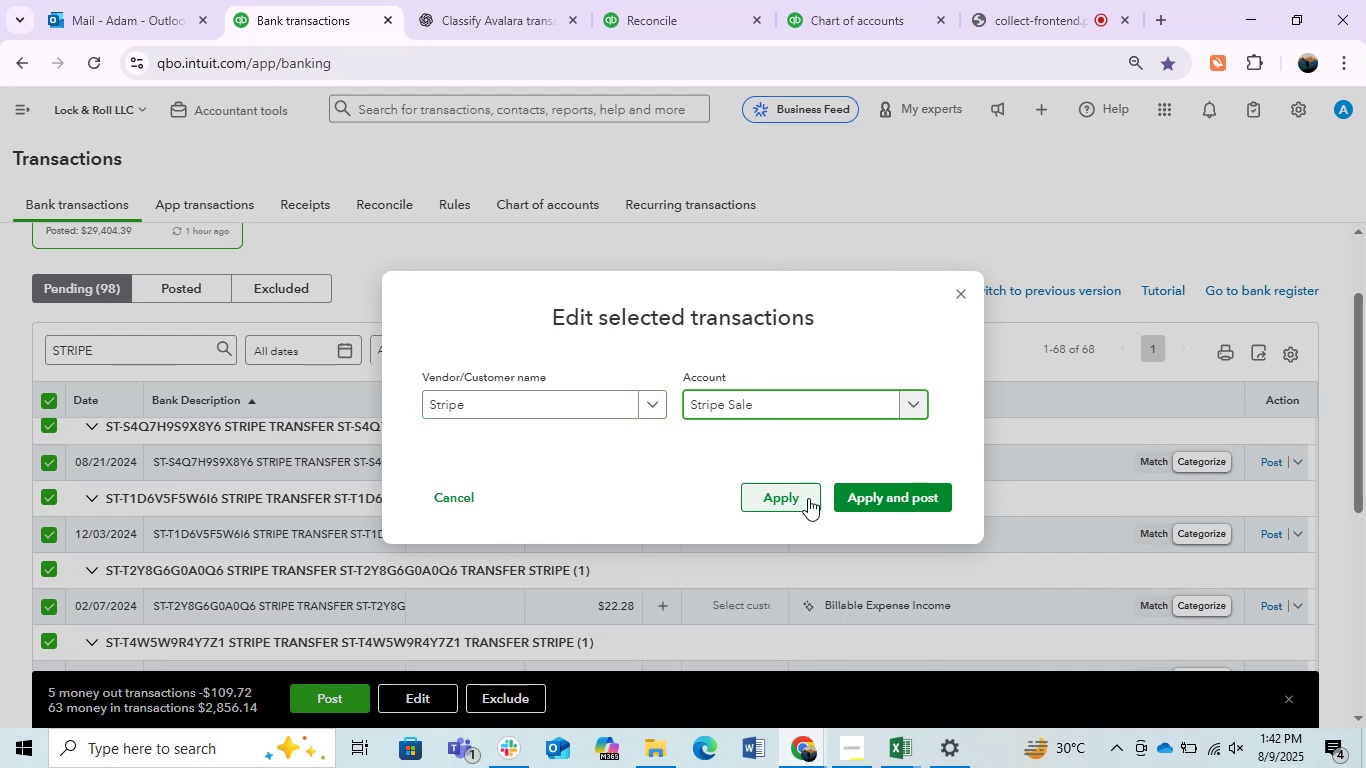 
left_click([806, 498])
 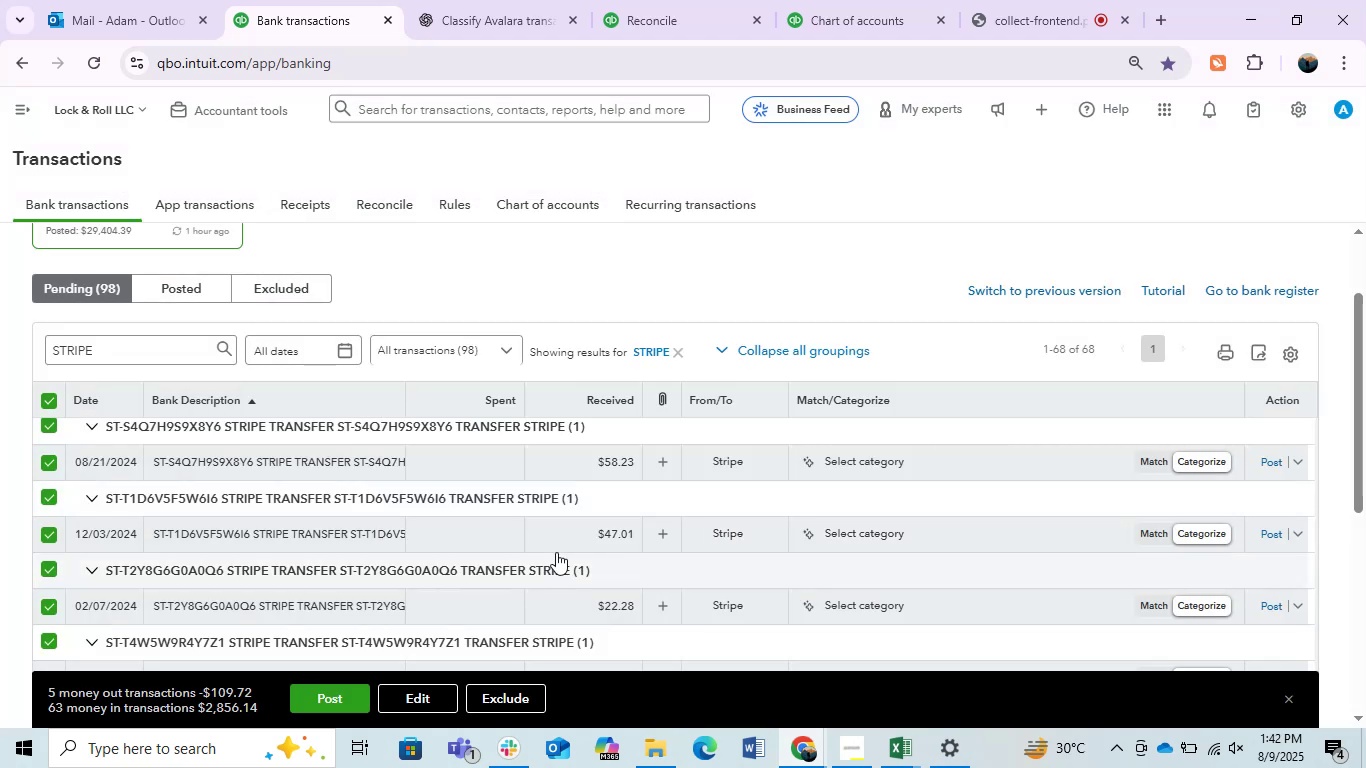 
scroll: coordinate [726, 532], scroll_direction: down, amount: 3.0
 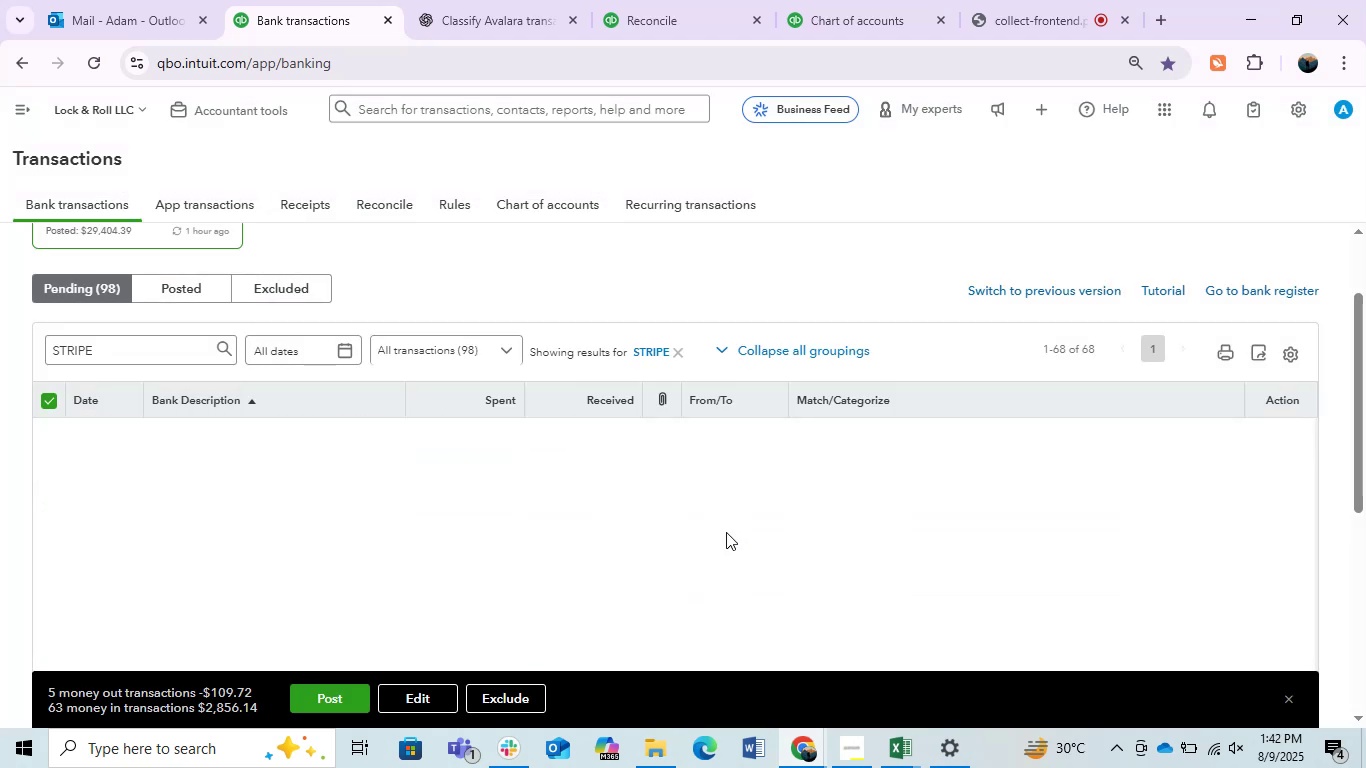 
scroll: coordinate [726, 532], scroll_direction: up, amount: 4.0
 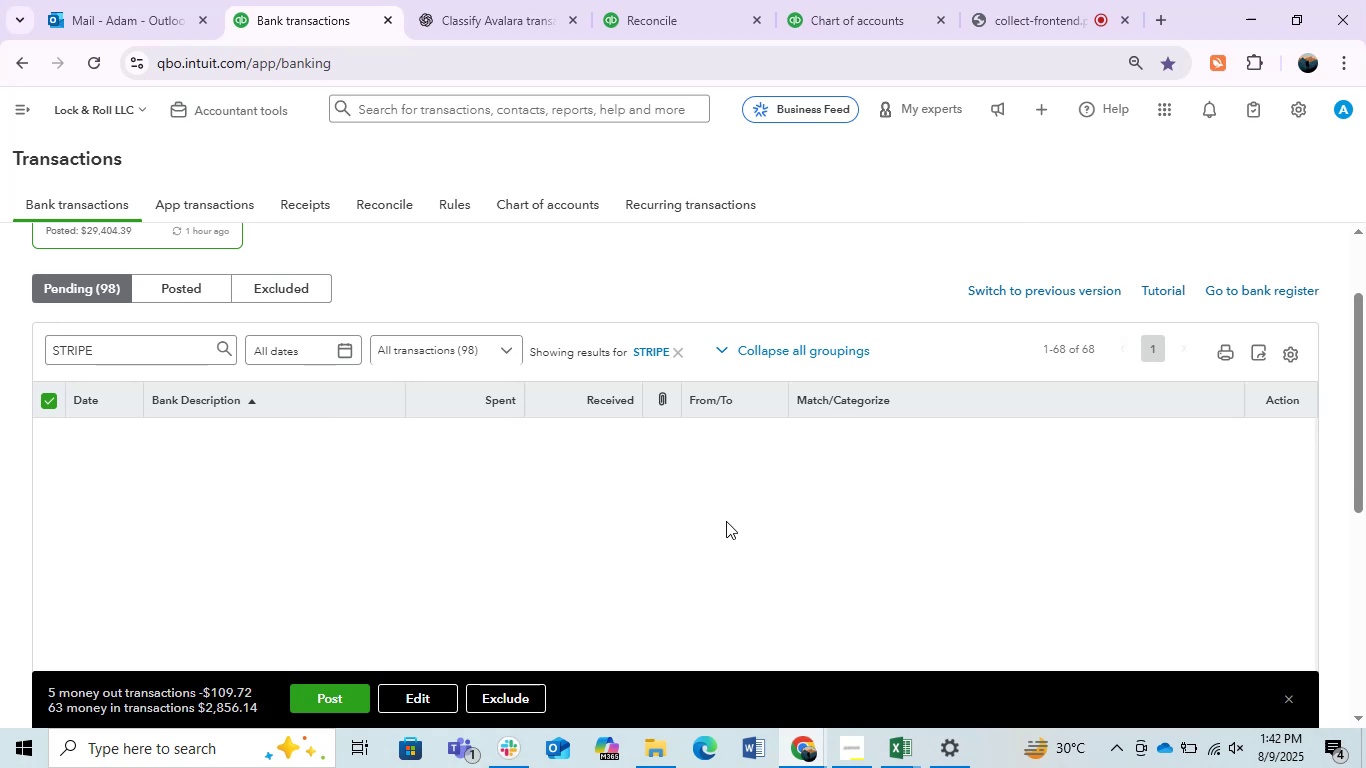 
mouse_move([761, 512])
 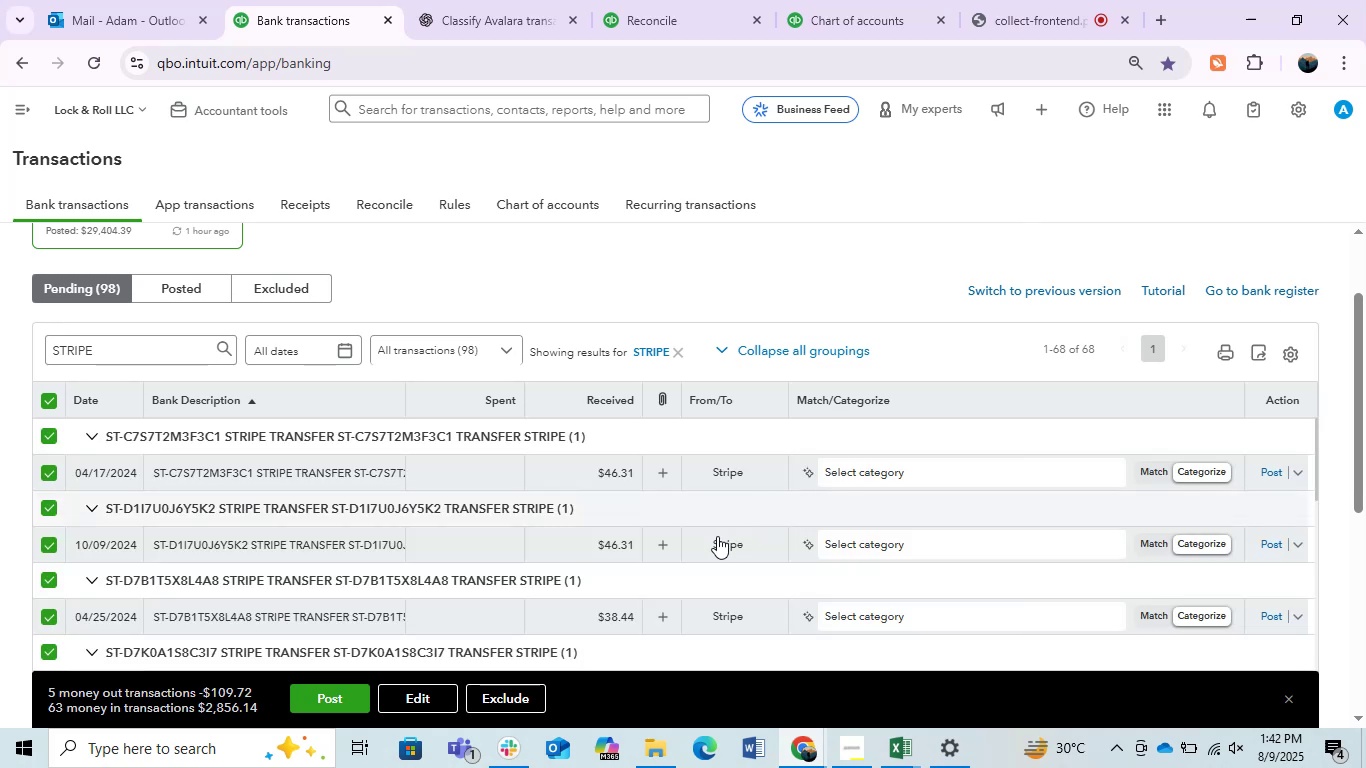 
scroll: coordinate [652, 486], scroll_direction: down, amount: 9.0
 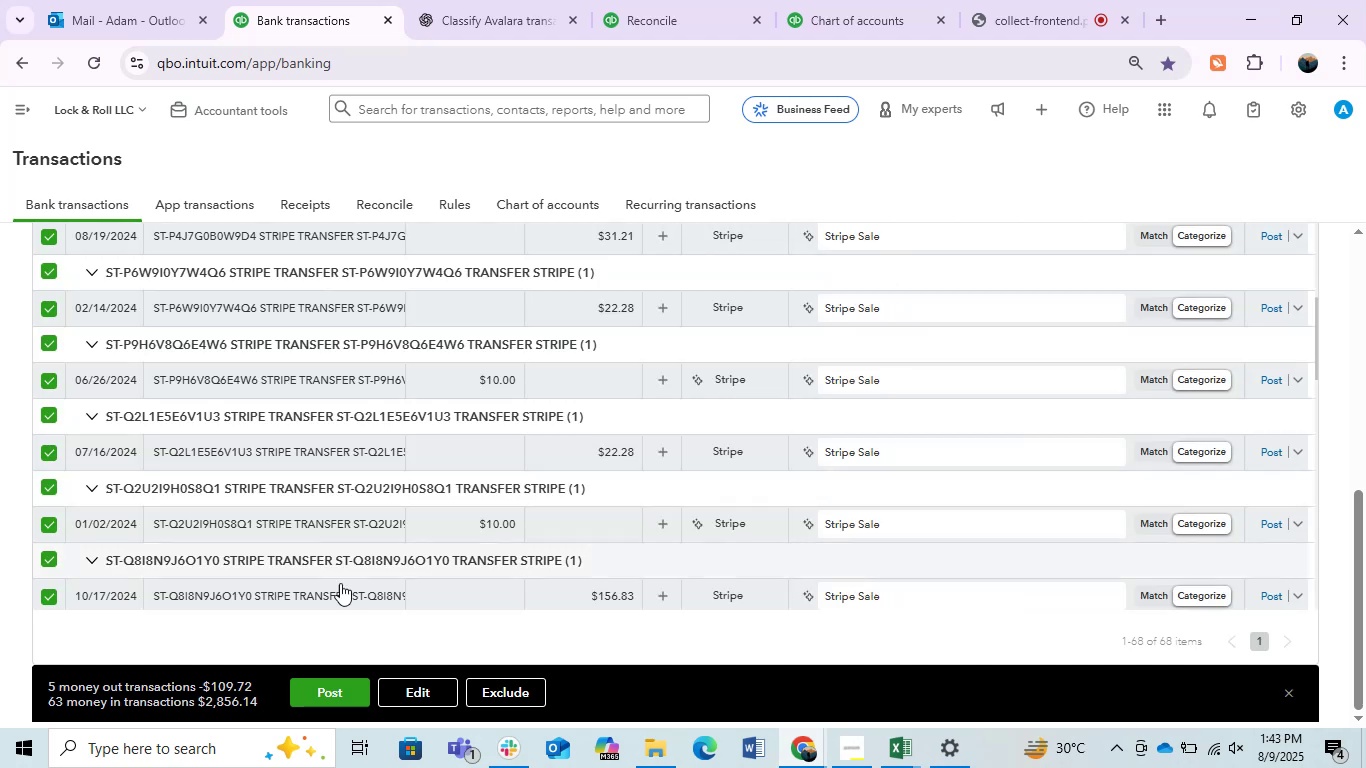 
scroll: coordinate [544, 502], scroll_direction: up, amount: 4.0
 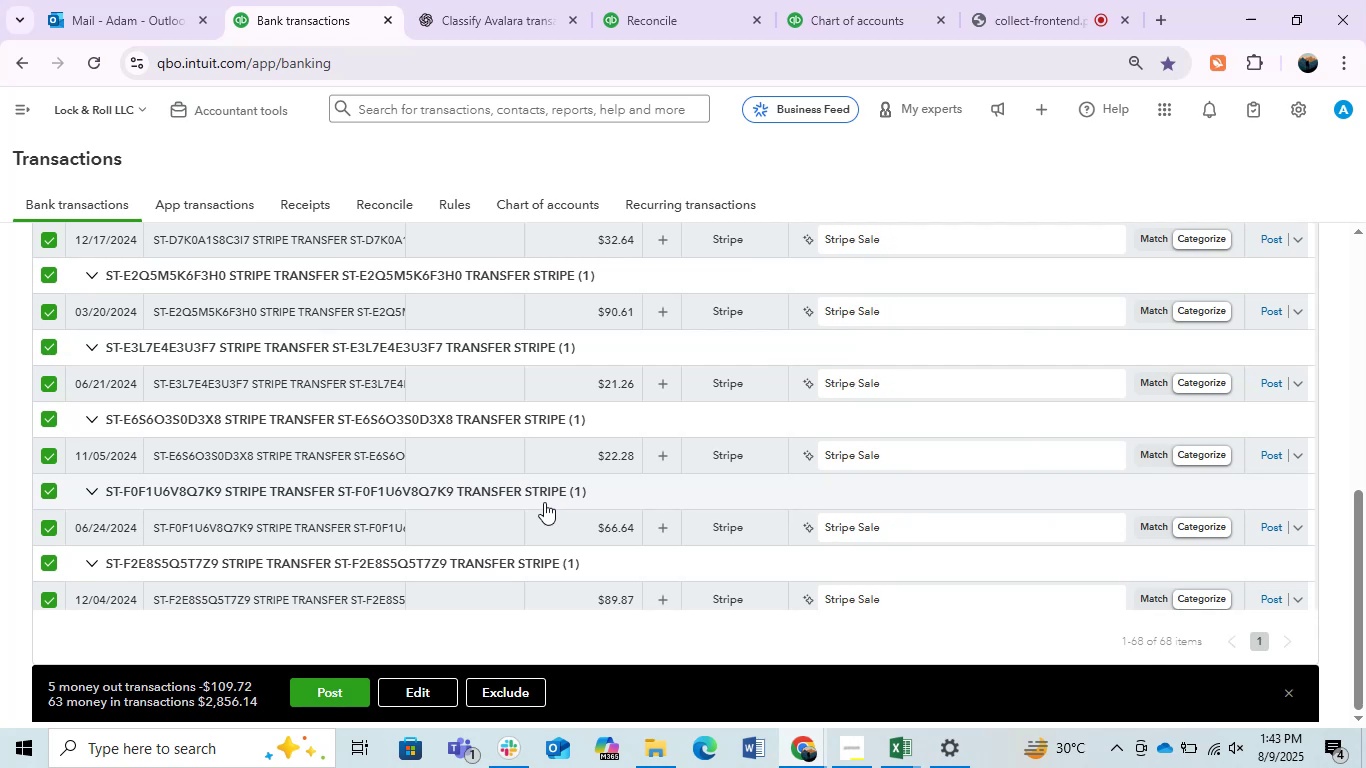 
scroll: coordinate [544, 502], scroll_direction: down, amount: 3.0
 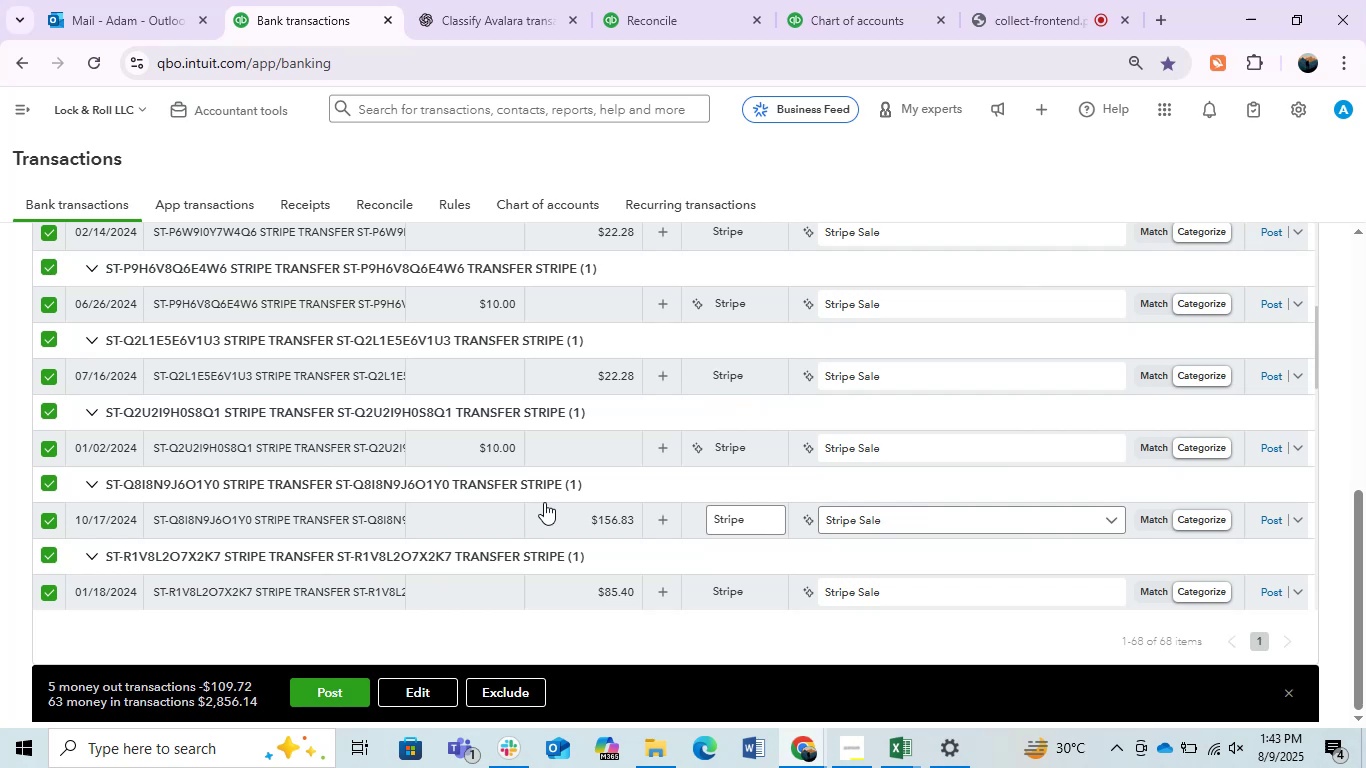 
wait(9.66)
 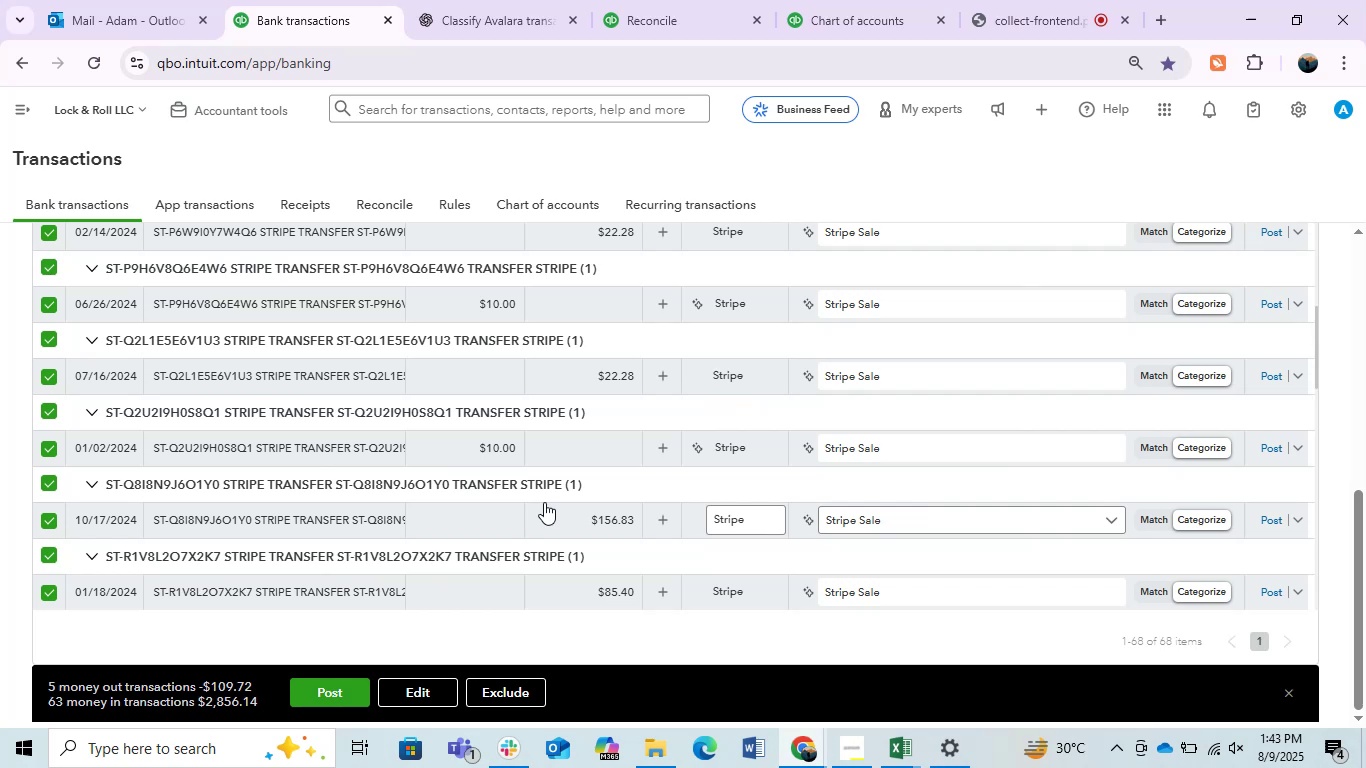 
left_click_drag(start_coordinate=[403, 214], to_coordinate=[489, 215])
 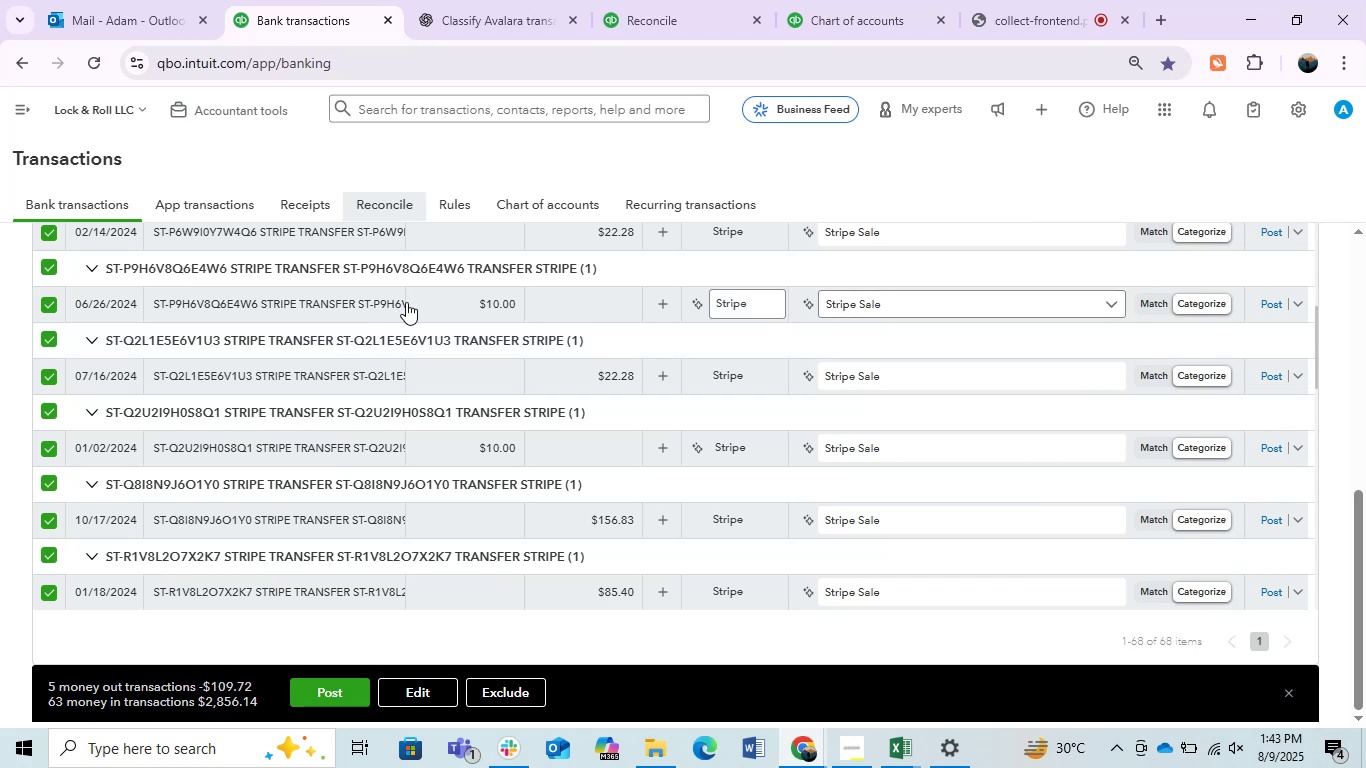 
left_click([356, 302])
 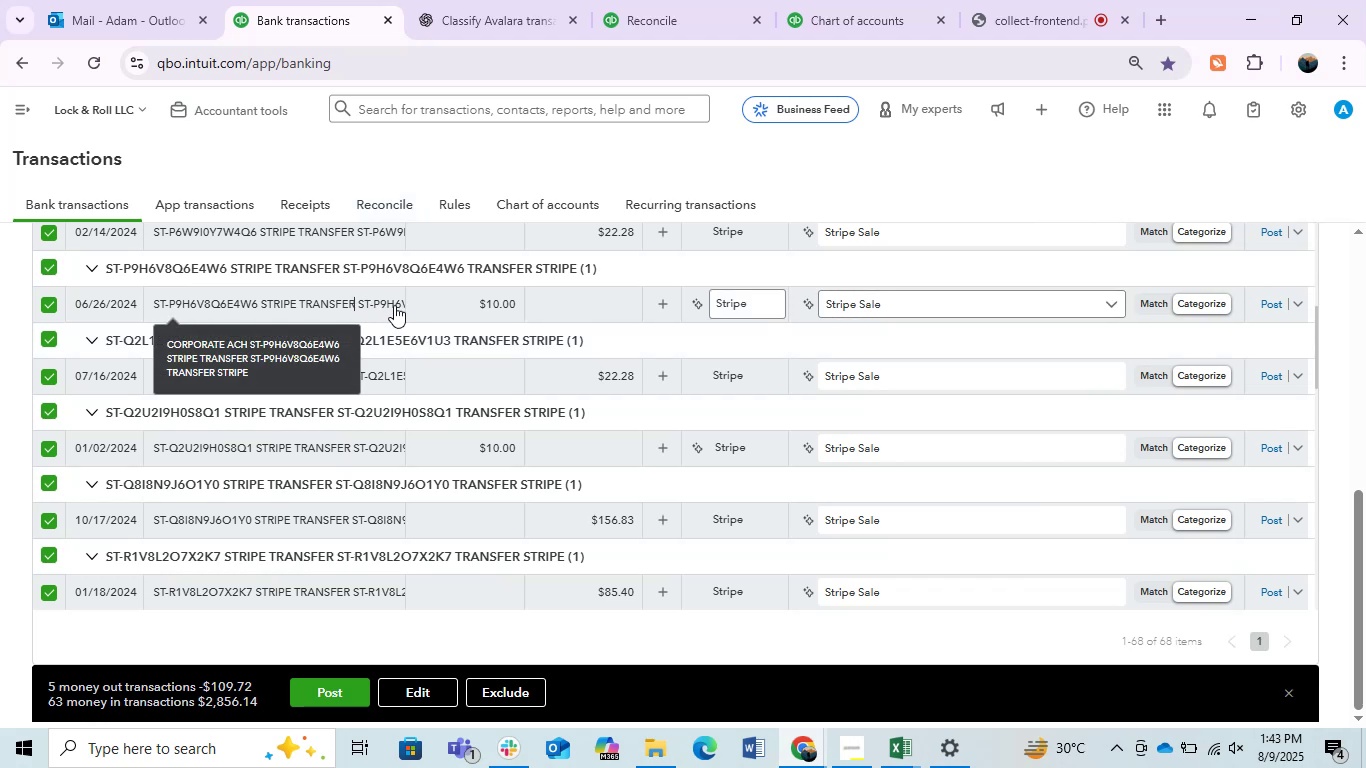 
mouse_move([423, 326])
 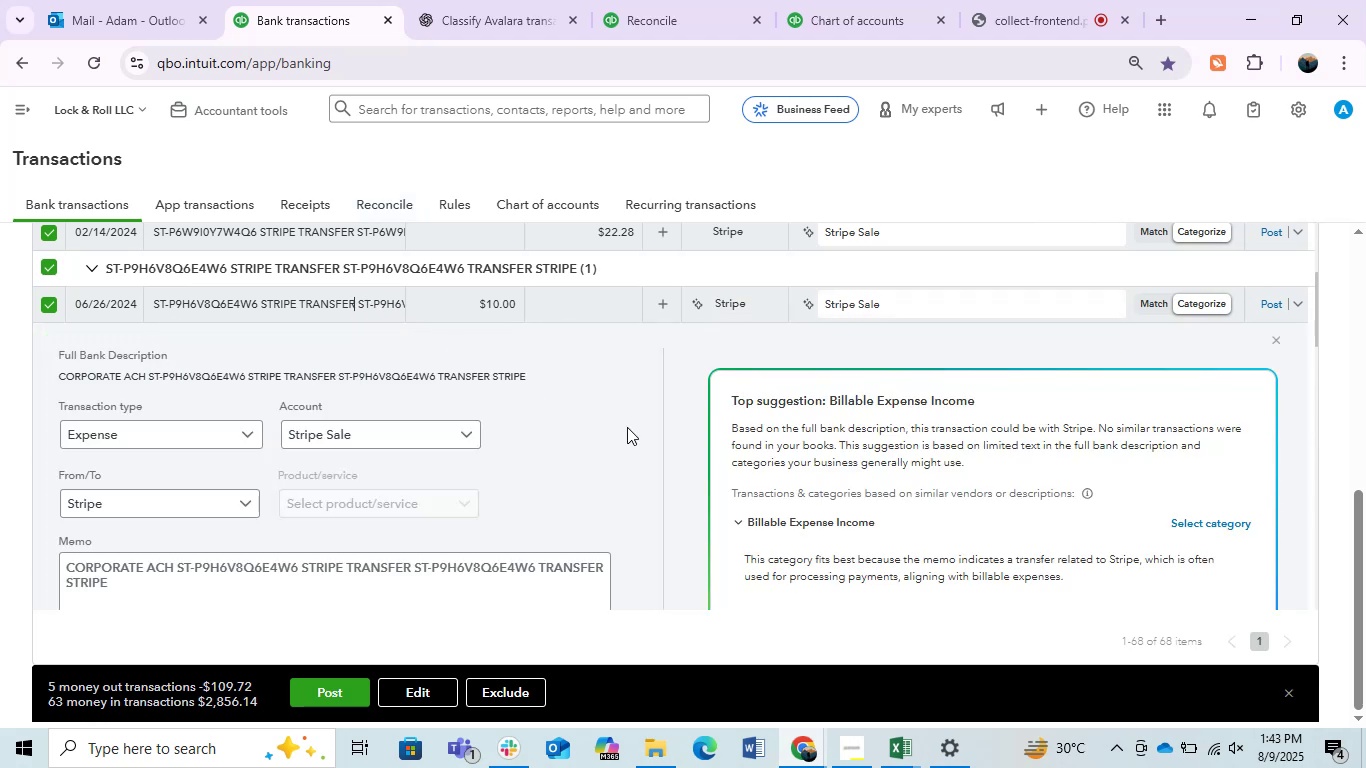 
left_click([627, 427])
 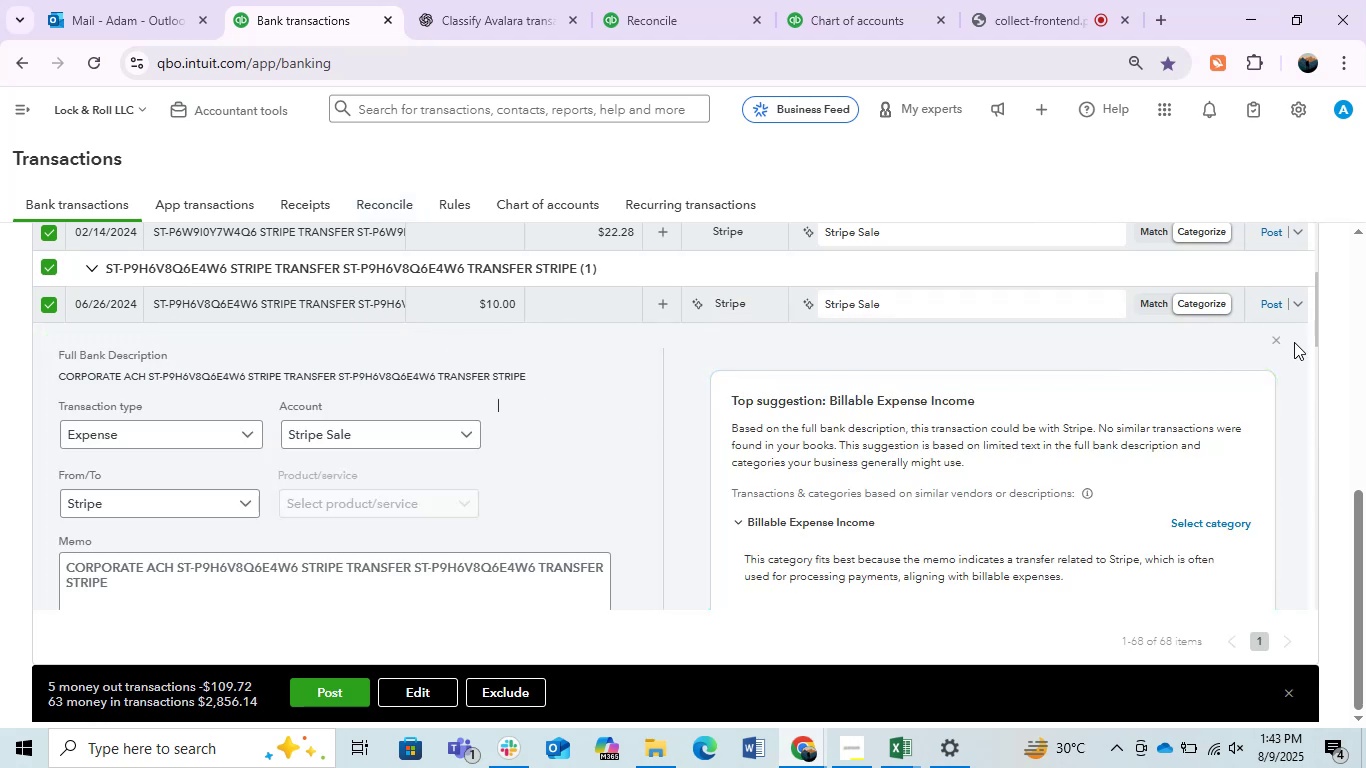 
left_click([1278, 344])
 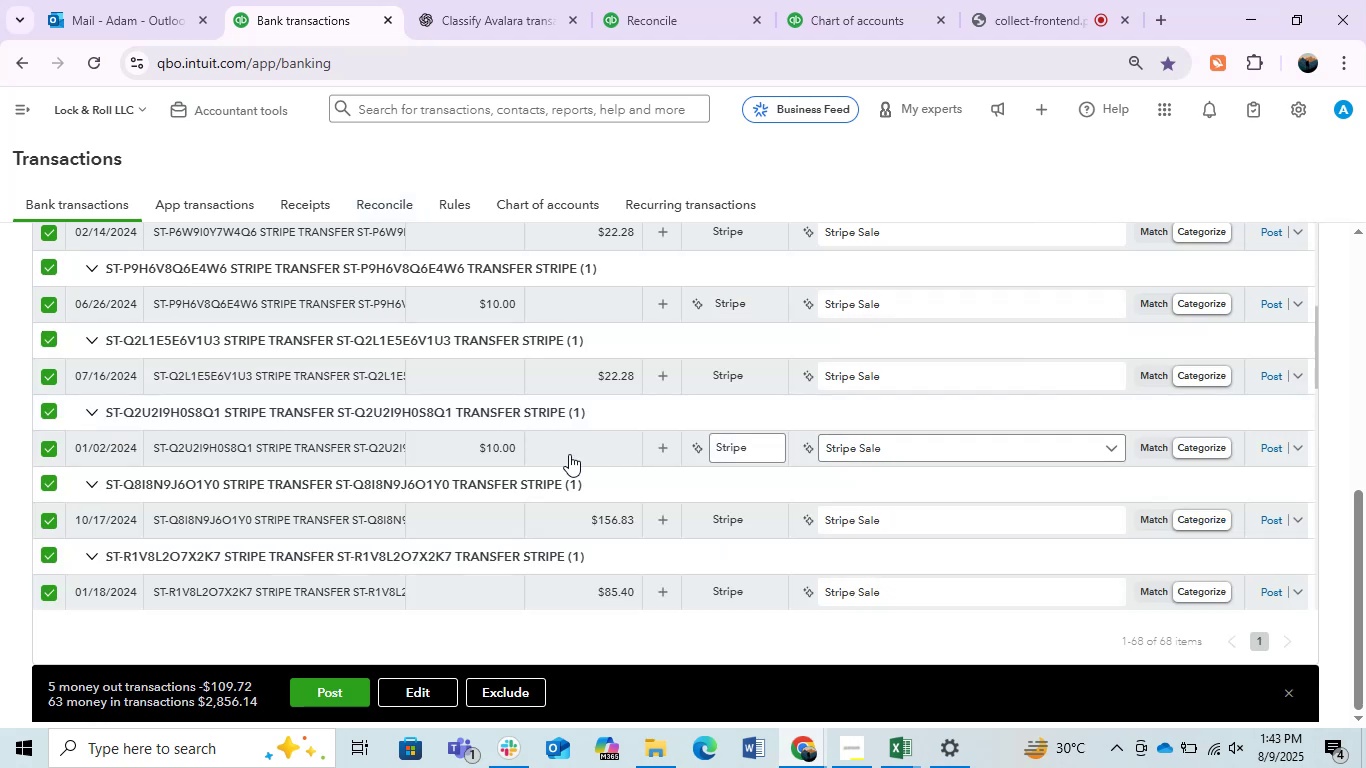 
scroll: coordinate [453, 500], scroll_direction: down, amount: 1.0
 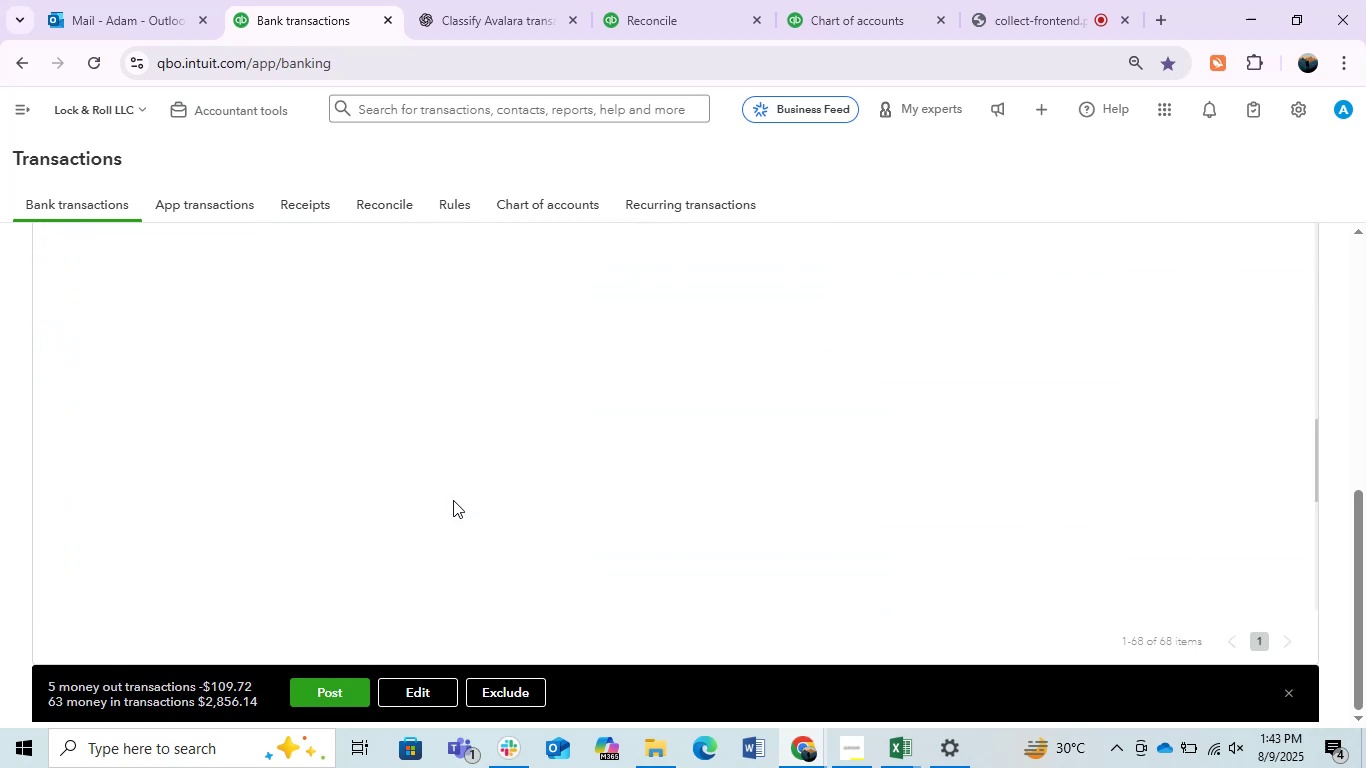 
scroll: coordinate [761, 433], scroll_direction: up, amount: 6.0
 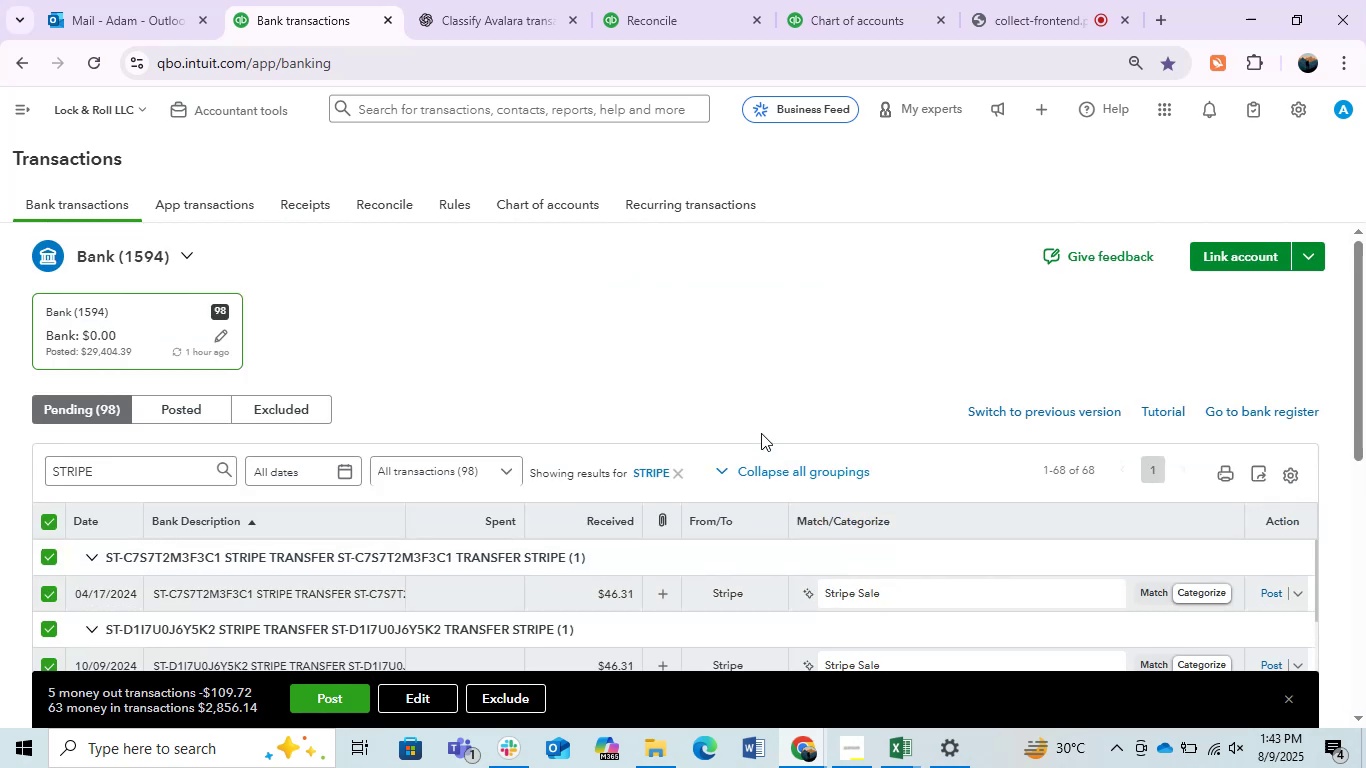 
scroll: coordinate [574, 505], scroll_direction: down, amount: 10.0
 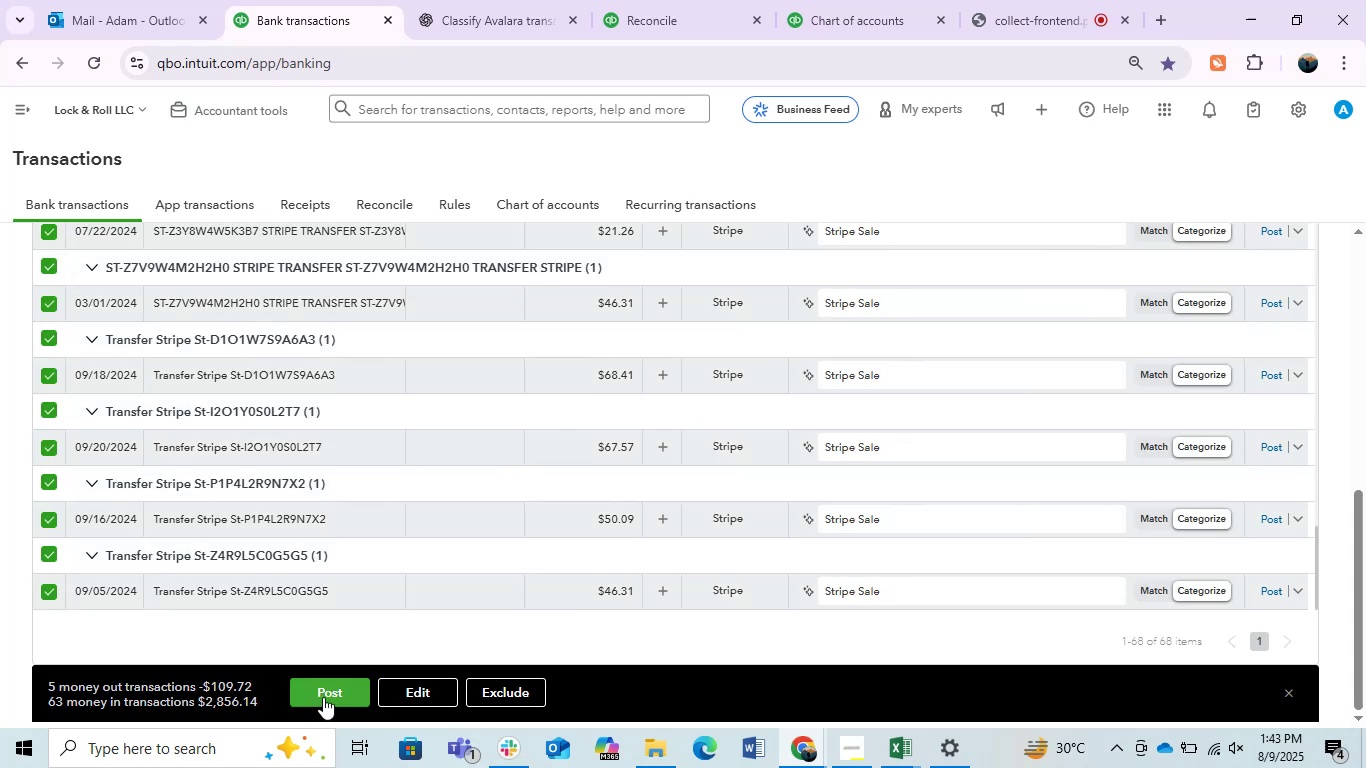 
left_click([323, 697])
 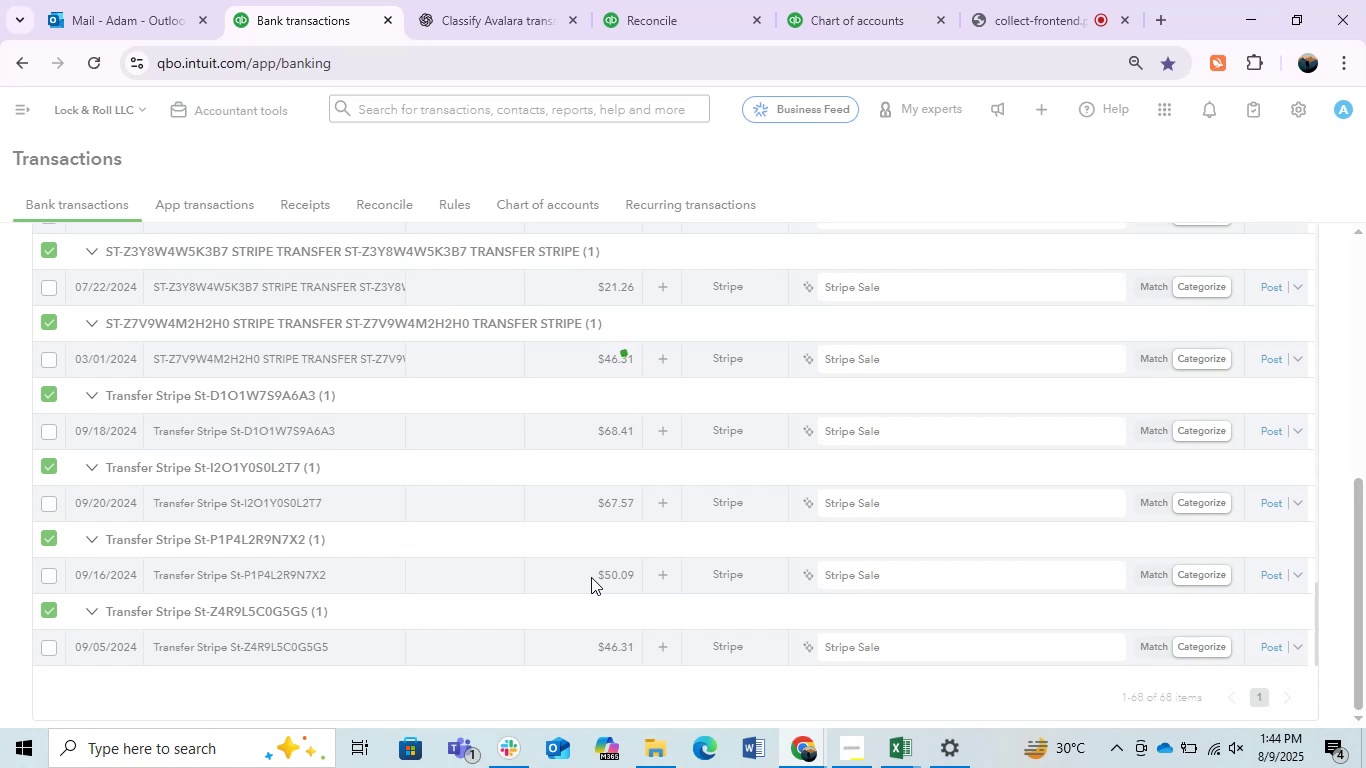 
wait(11.38)
 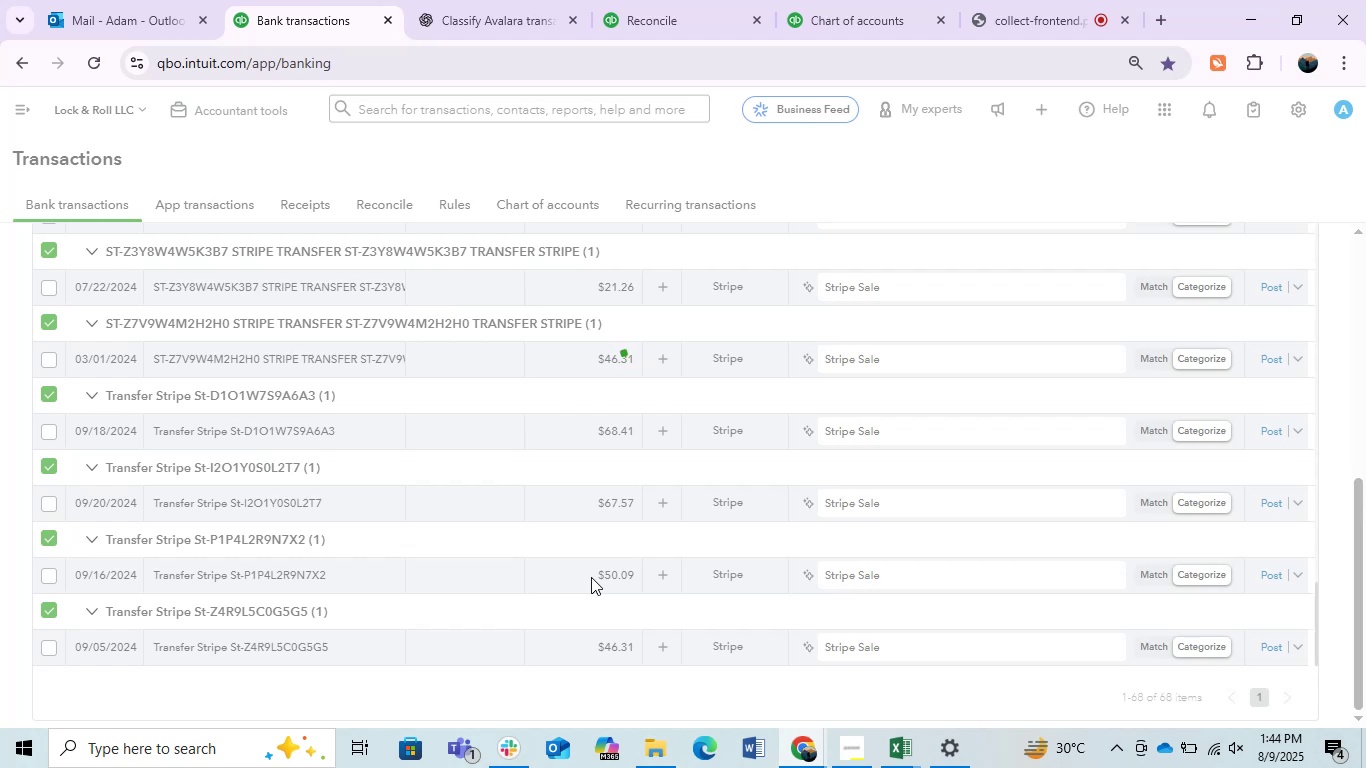 
left_click([678, 440])
 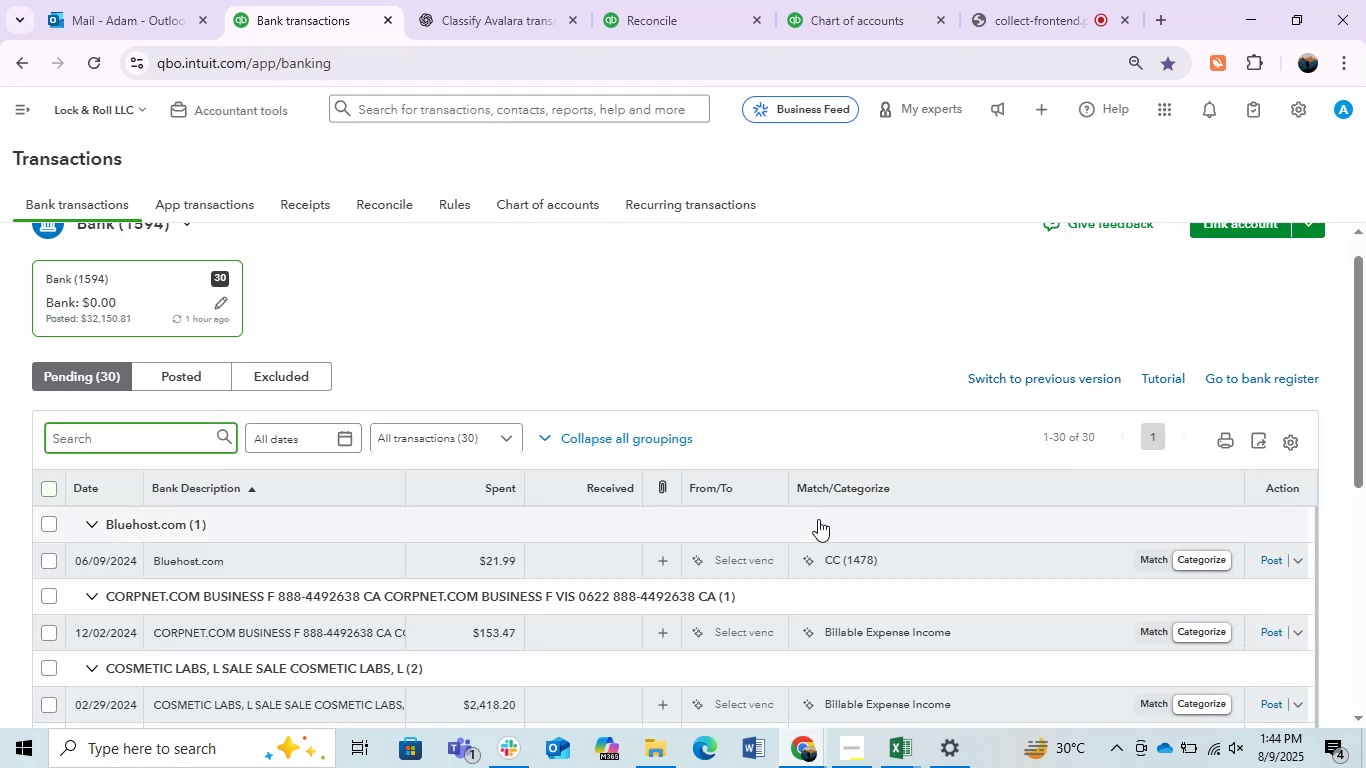 
scroll: coordinate [814, 377], scroll_direction: down, amount: 2.0
 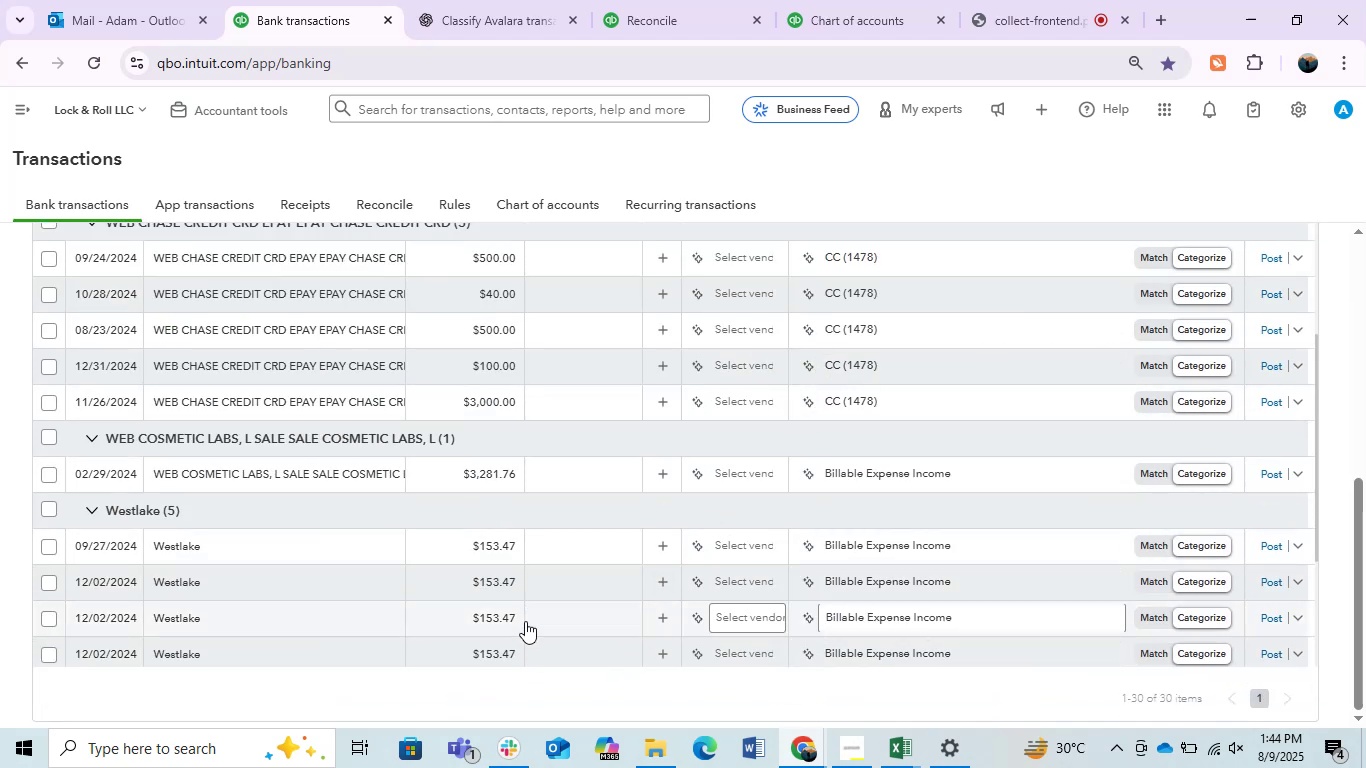 
wait(6.16)
 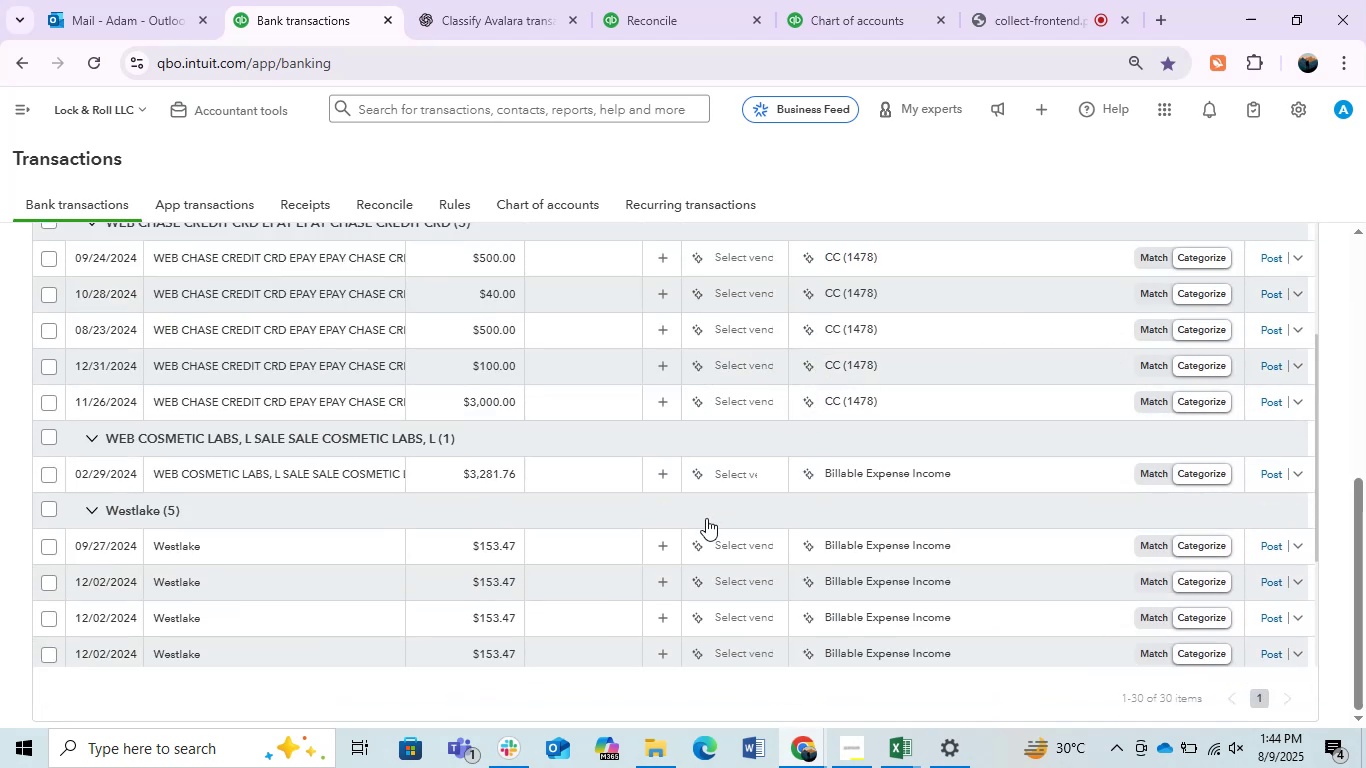 
left_click([1008, 1])
 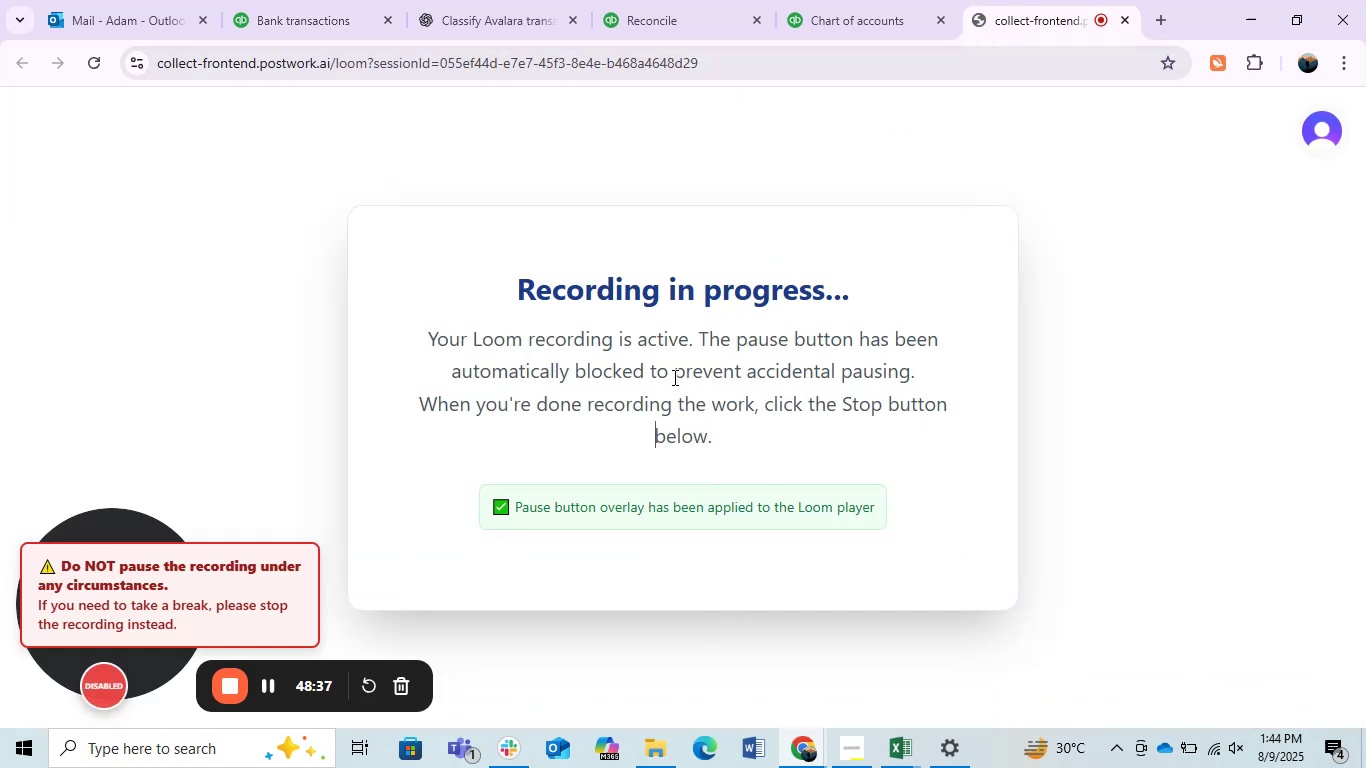 
left_click_drag(start_coordinate=[848, 0], to_coordinate=[828, 2])
 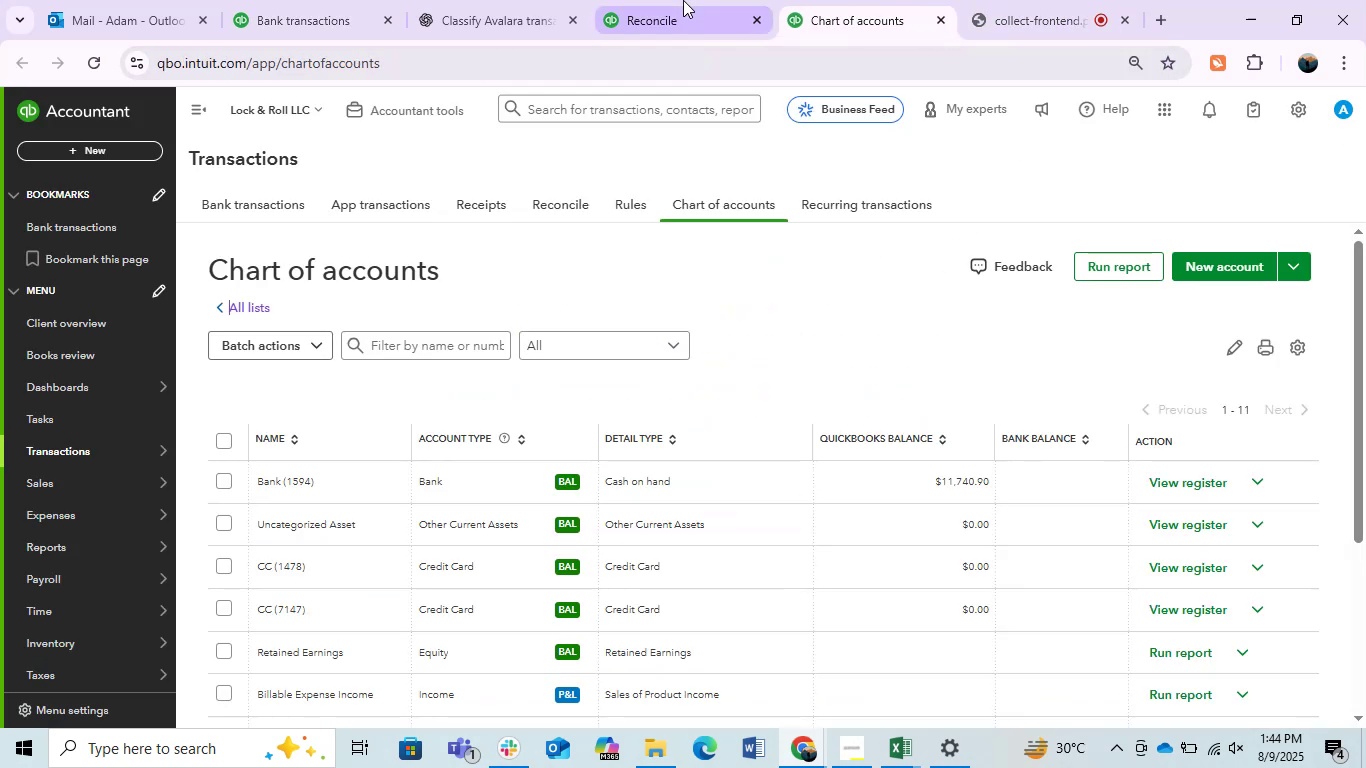 
double_click([683, 0])
 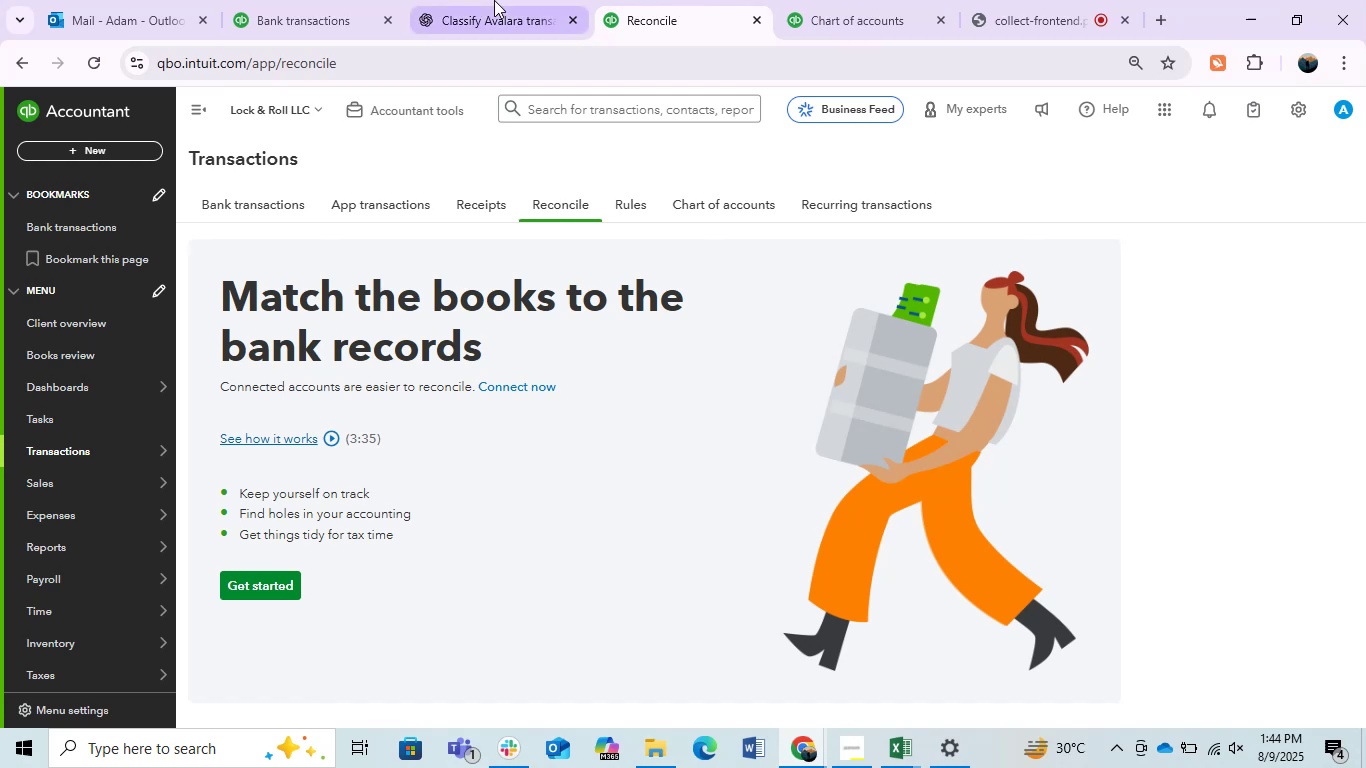 
left_click([489, 0])
 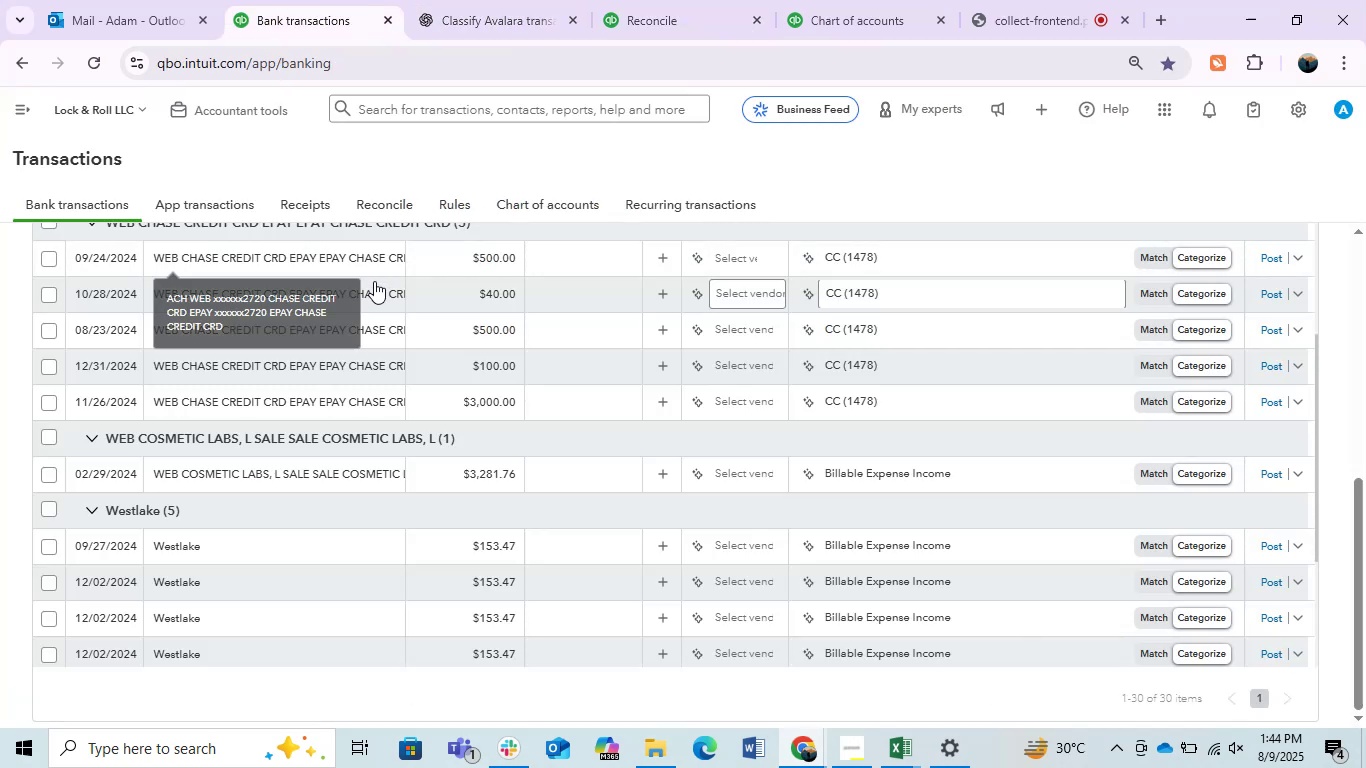 
scroll: coordinate [508, 621], scroll_direction: down, amount: 1.0
 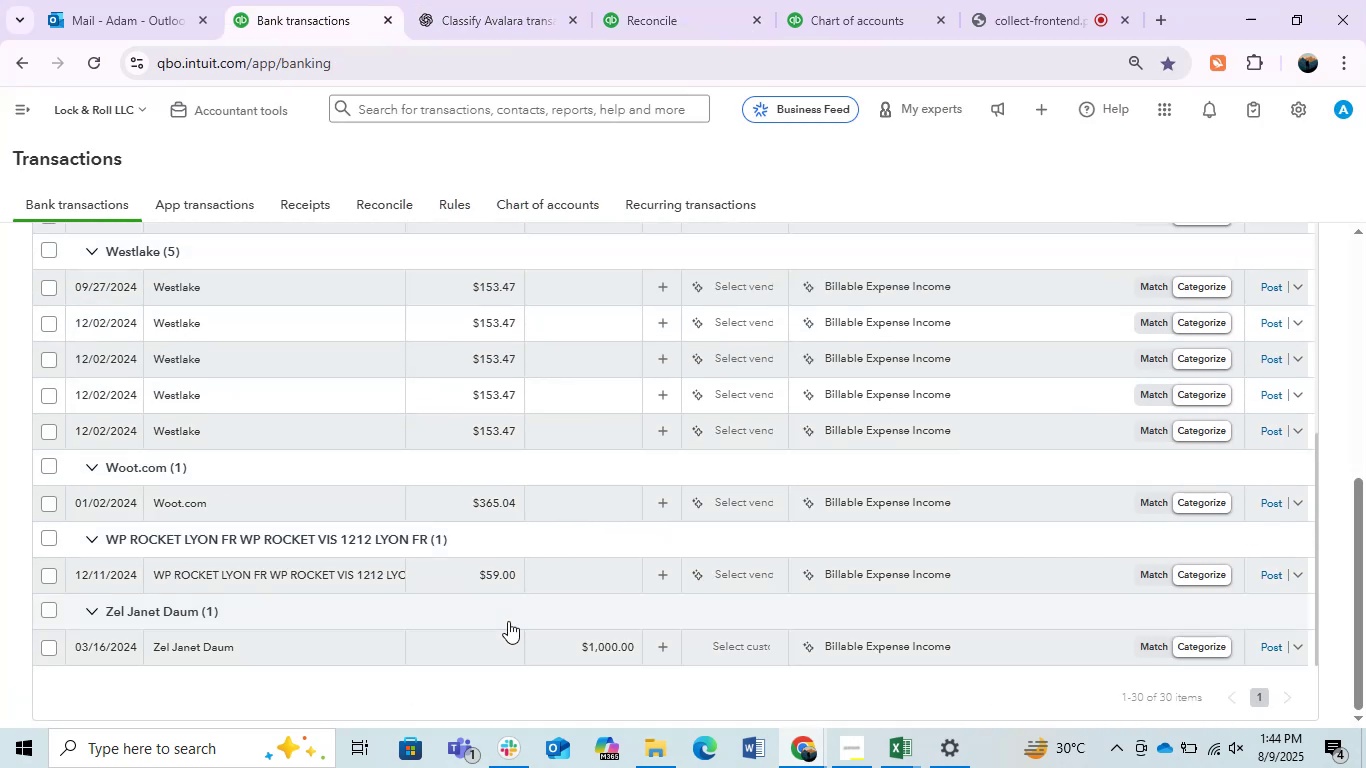 
scroll: coordinate [508, 621], scroll_direction: up, amount: 1.0
 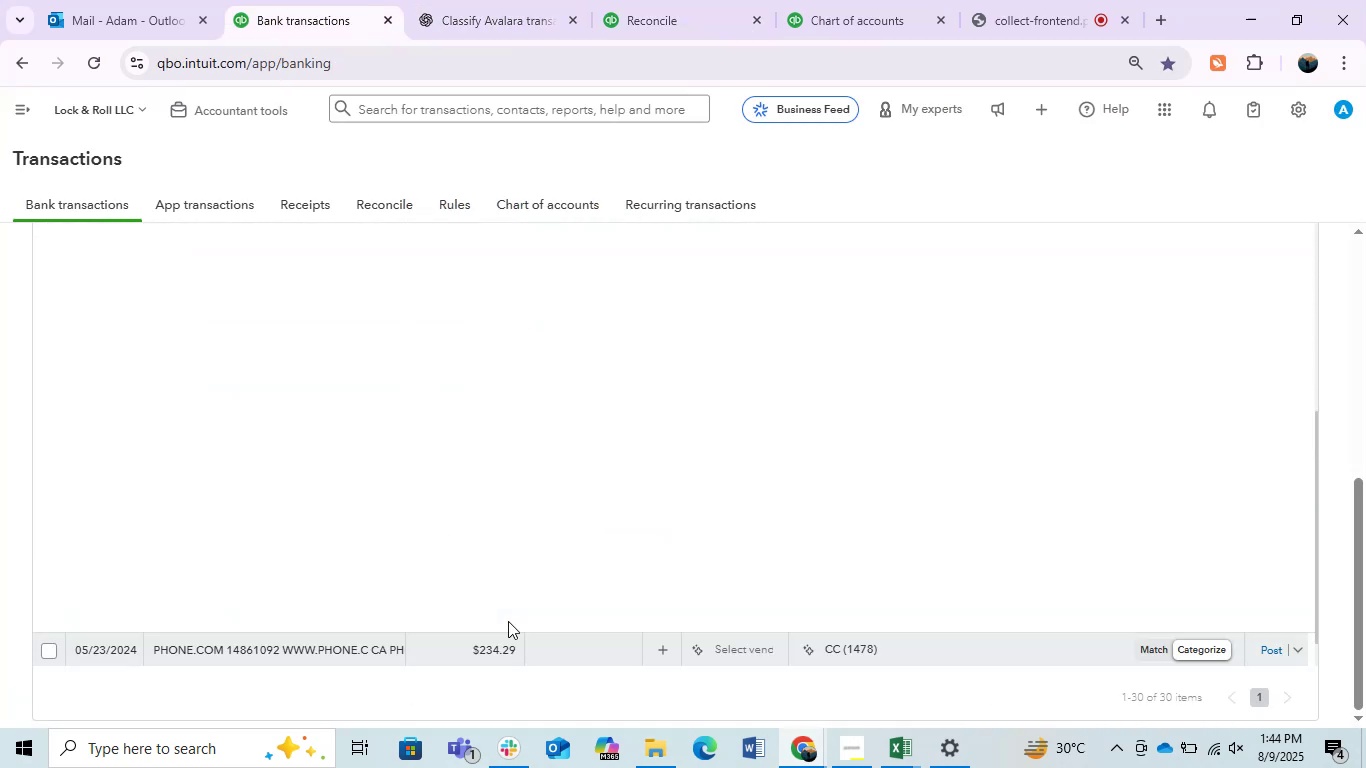 
scroll: coordinate [508, 621], scroll_direction: down, amount: 1.0
 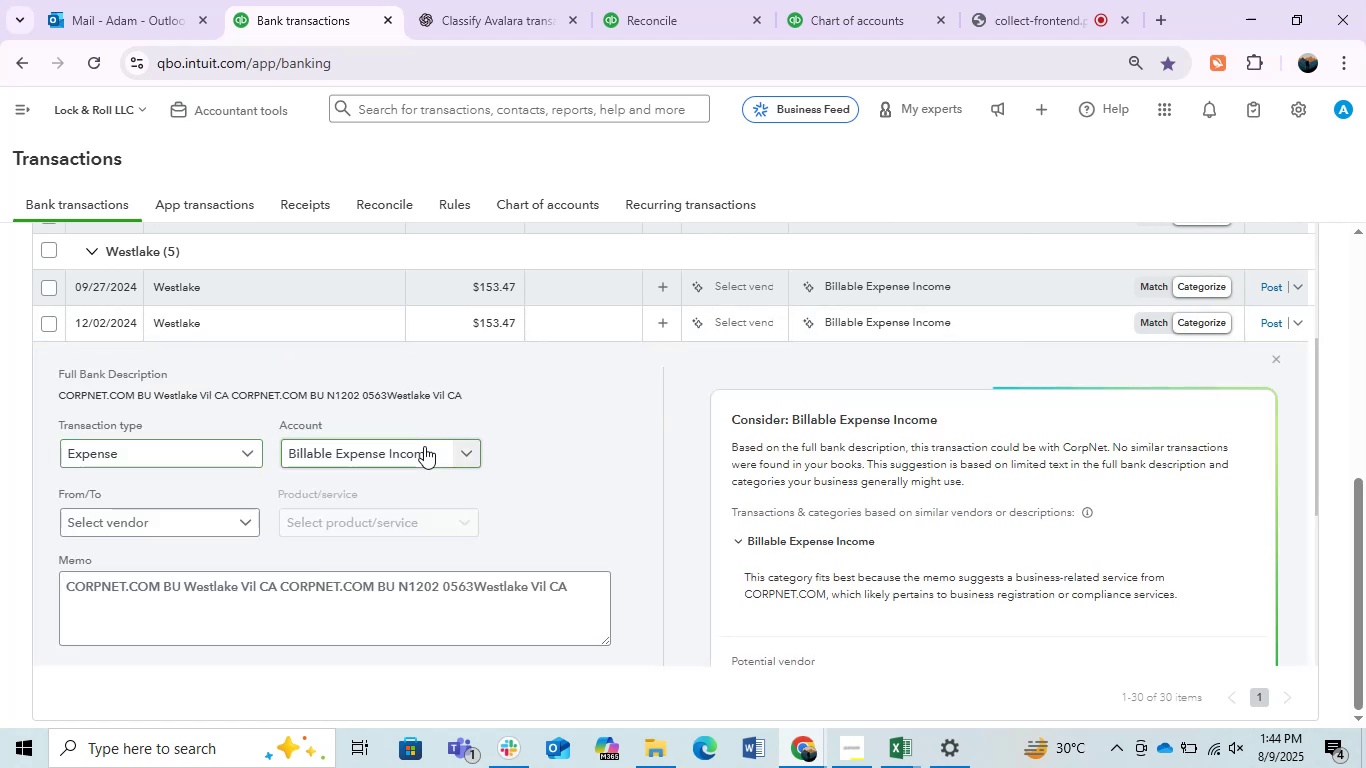 
wait(5.46)
 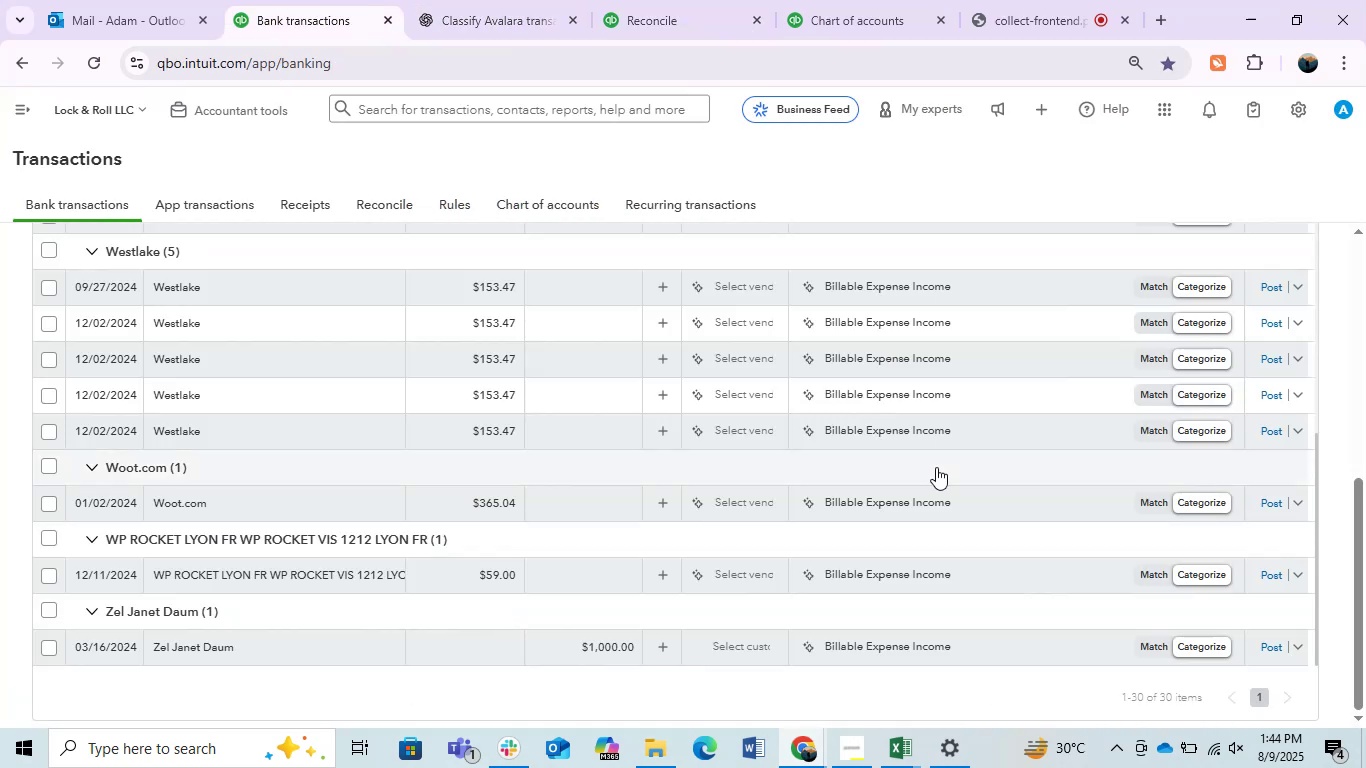 
left_click([235, 596])
 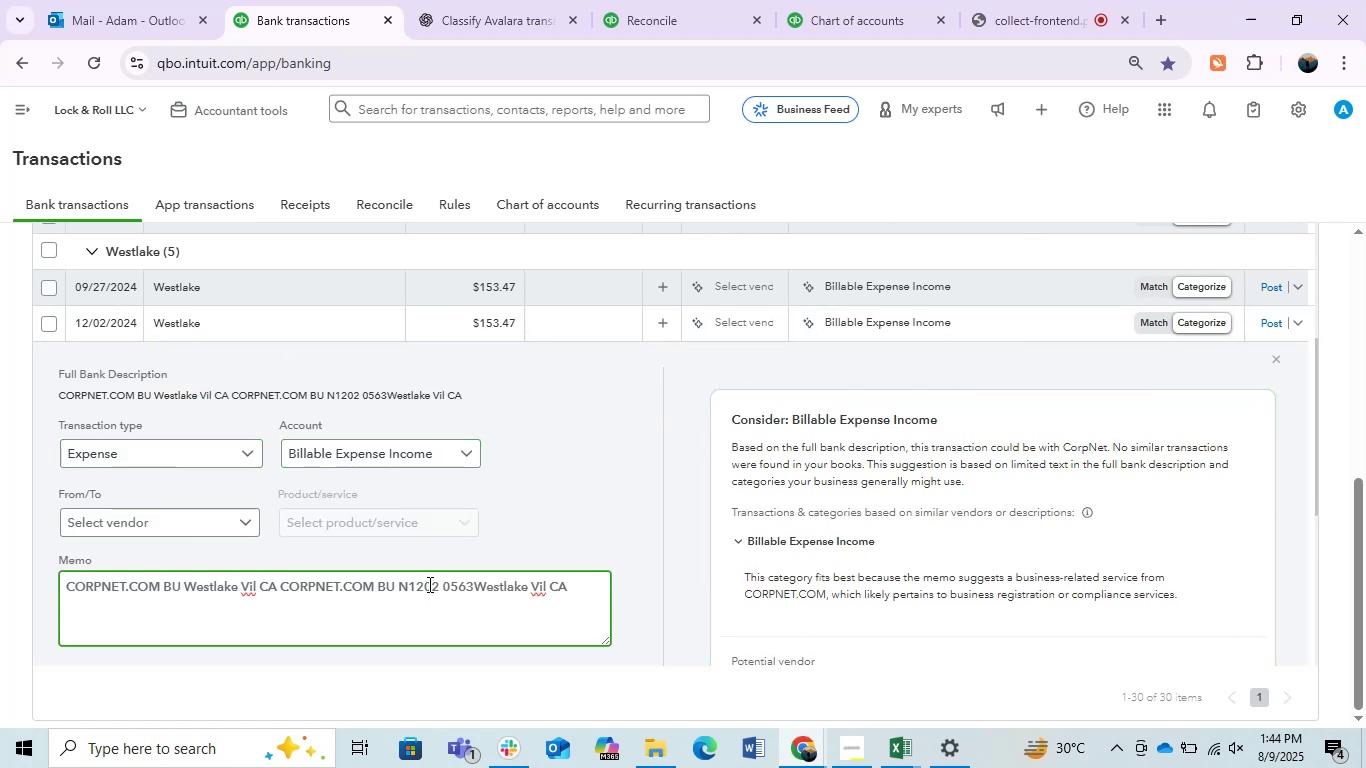 
double_click([428, 584])
 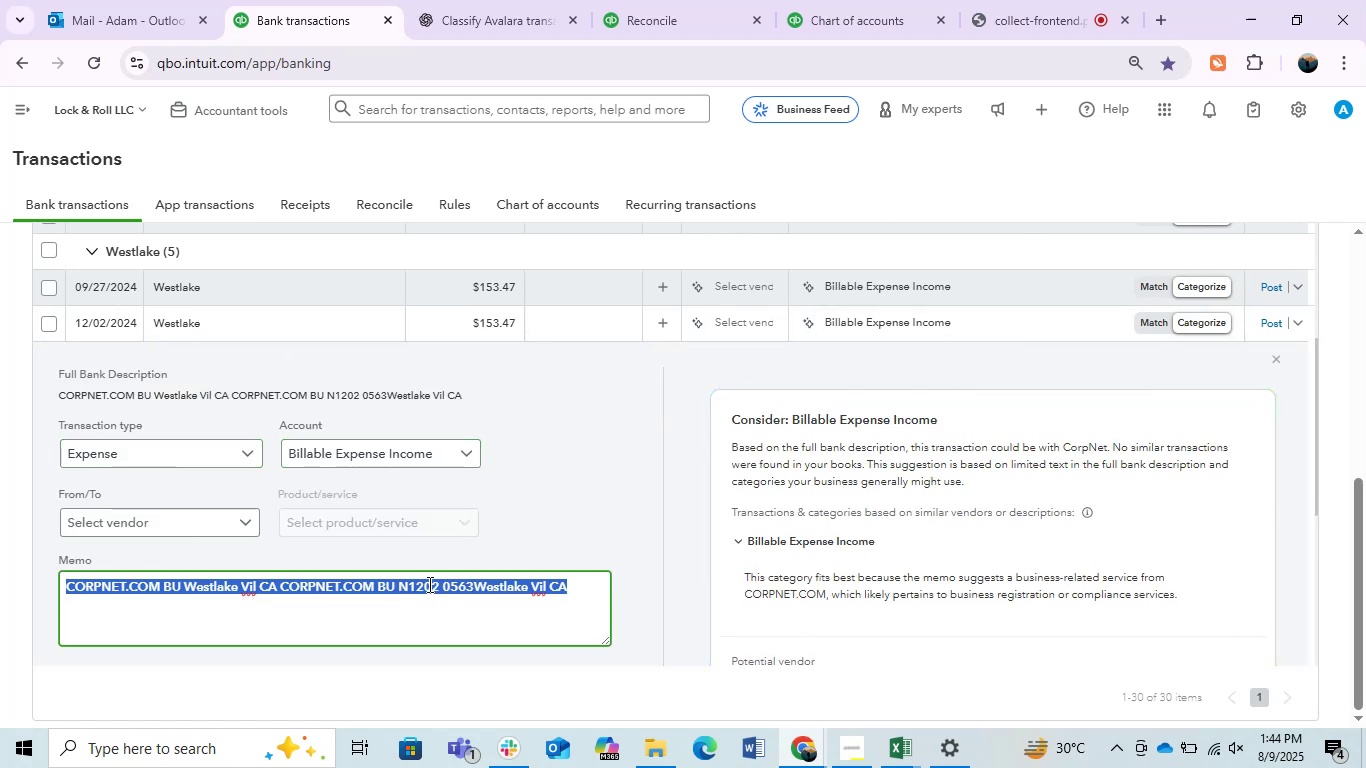 
triple_click([428, 584])
 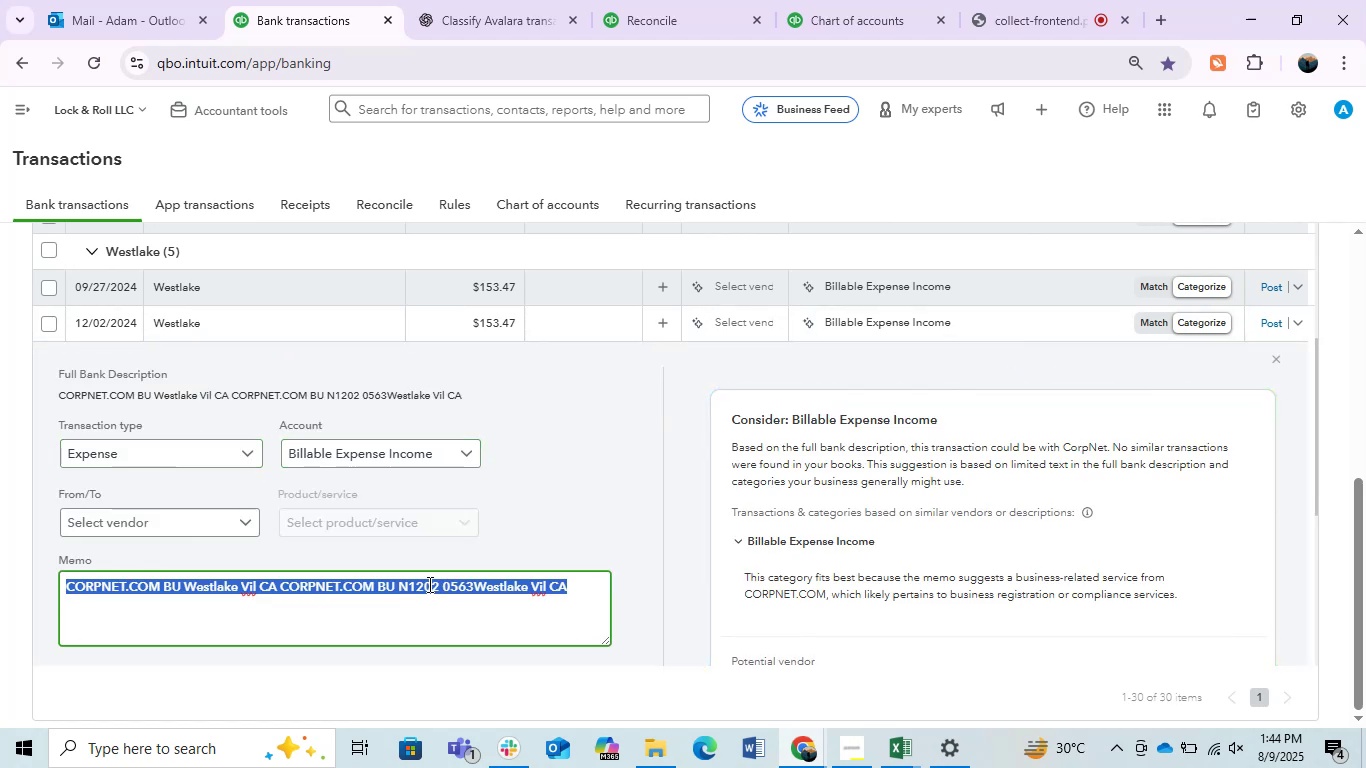 
hold_key(key=ControlLeft, duration=1.5)
 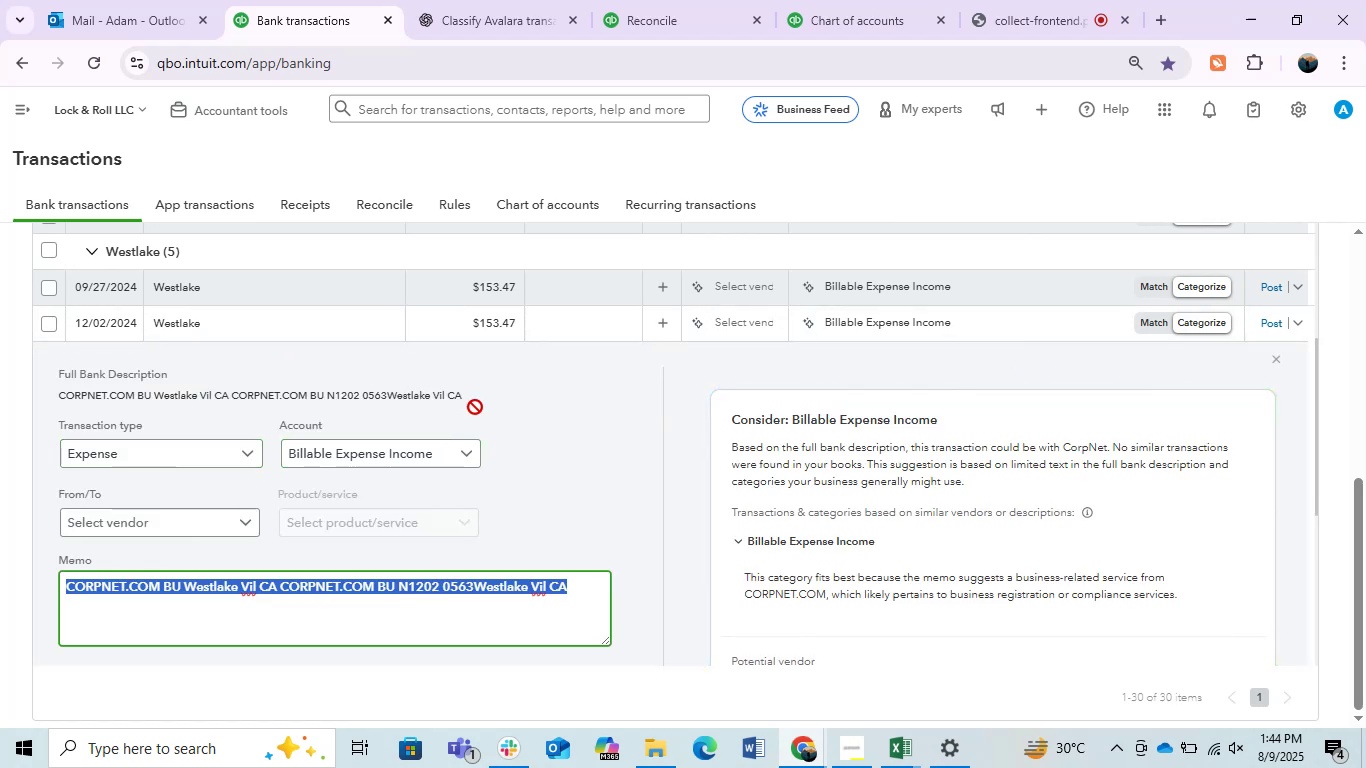 
key(Control+C)
 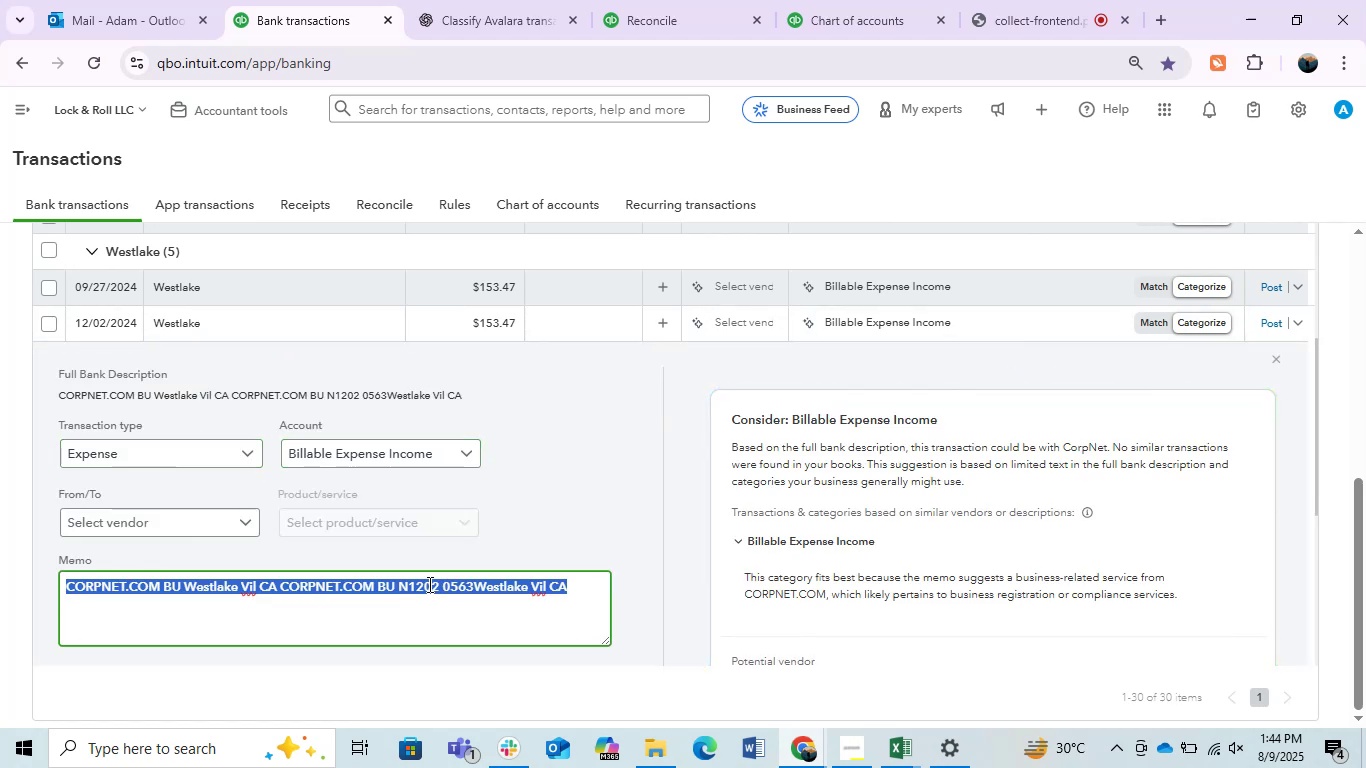 
key(Control+C)
 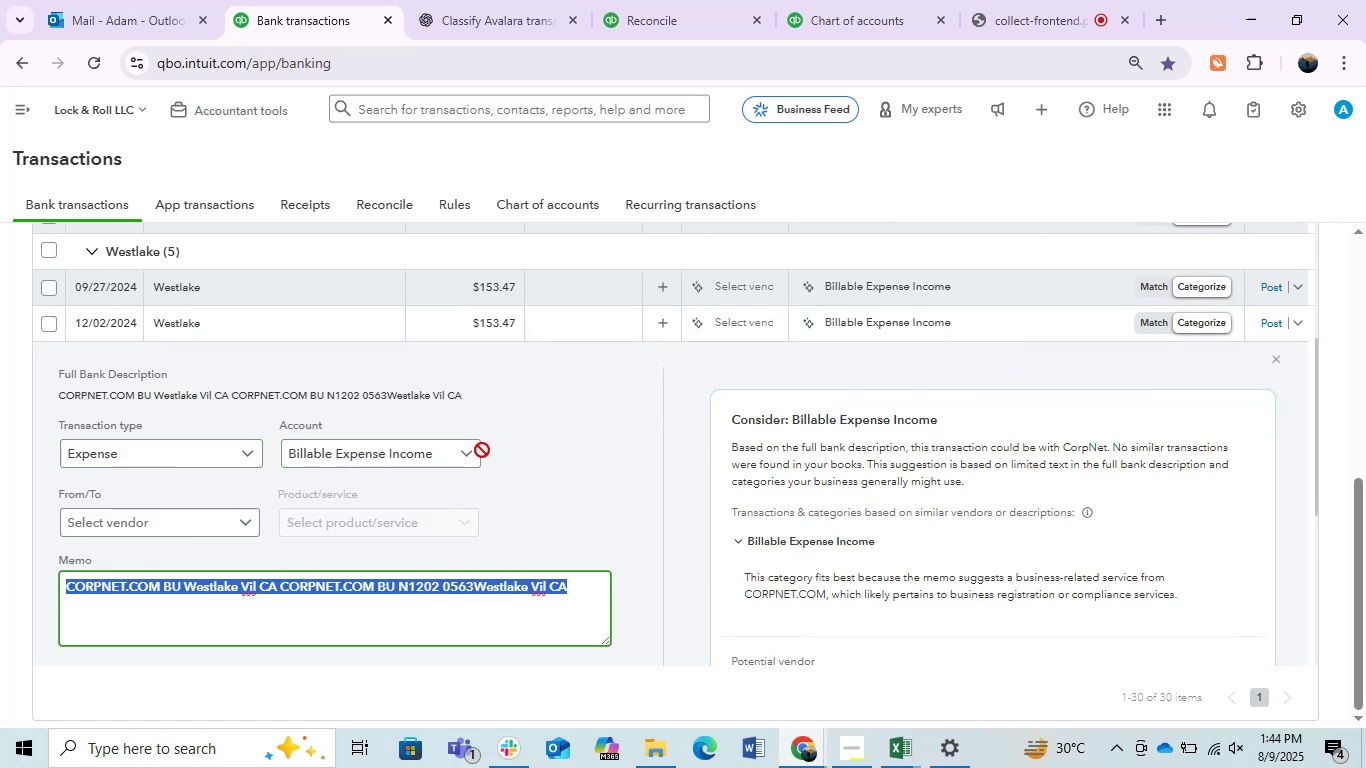 
key(Control+C)
 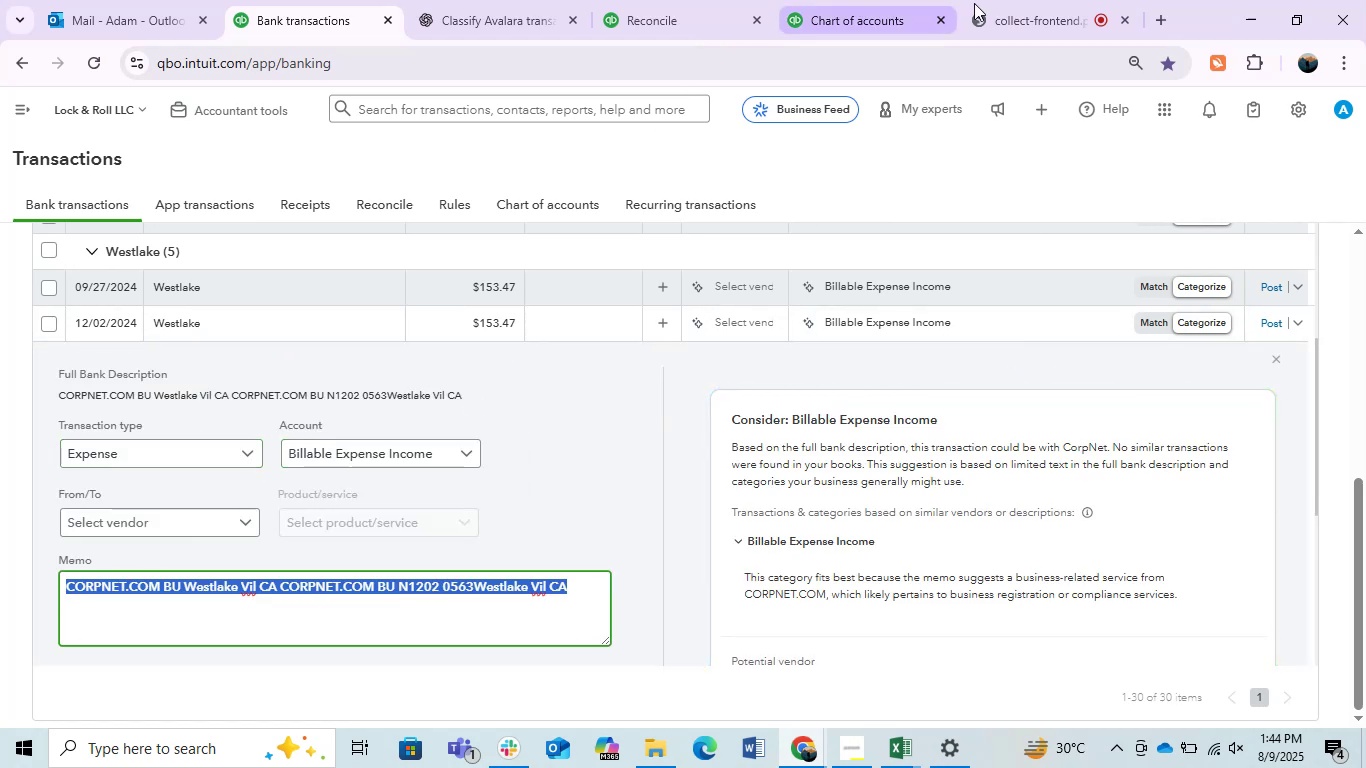 
left_click([980, 3])
 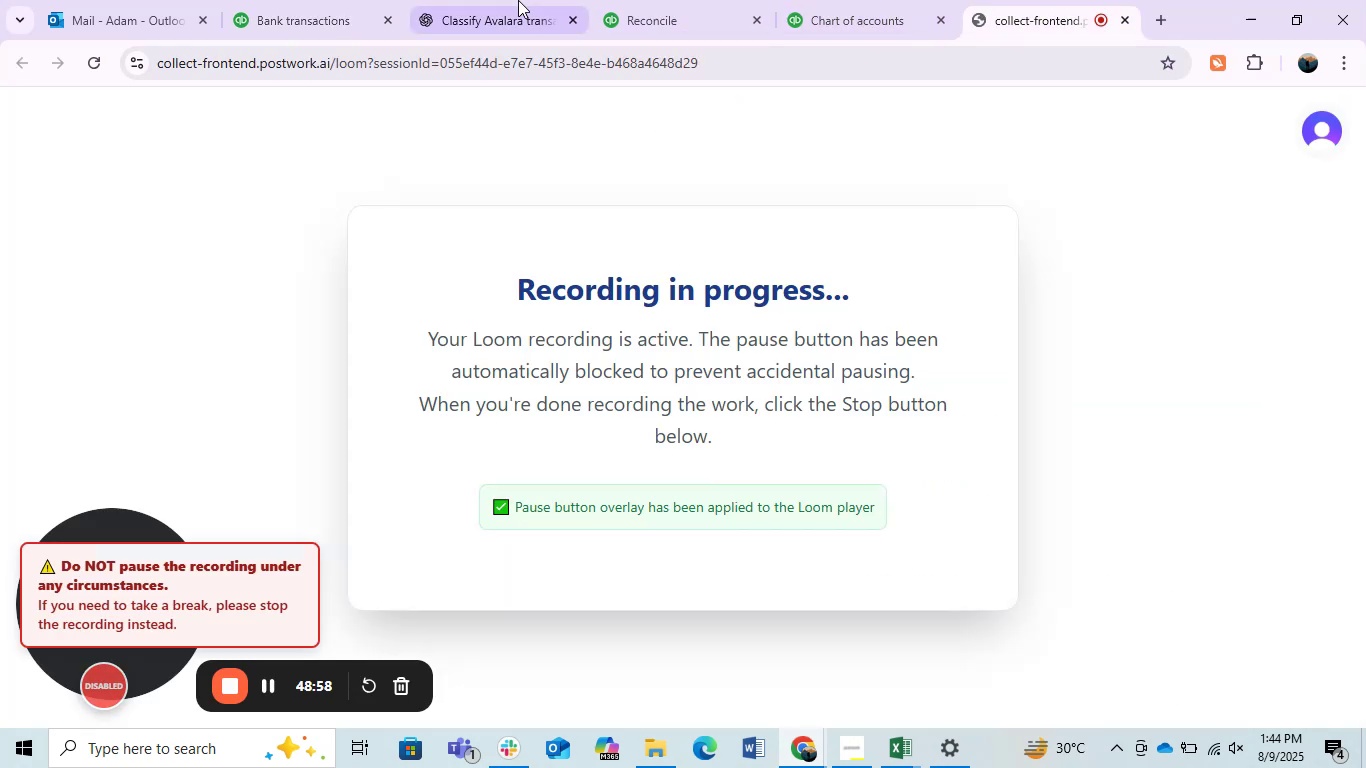 
left_click([518, 0])
 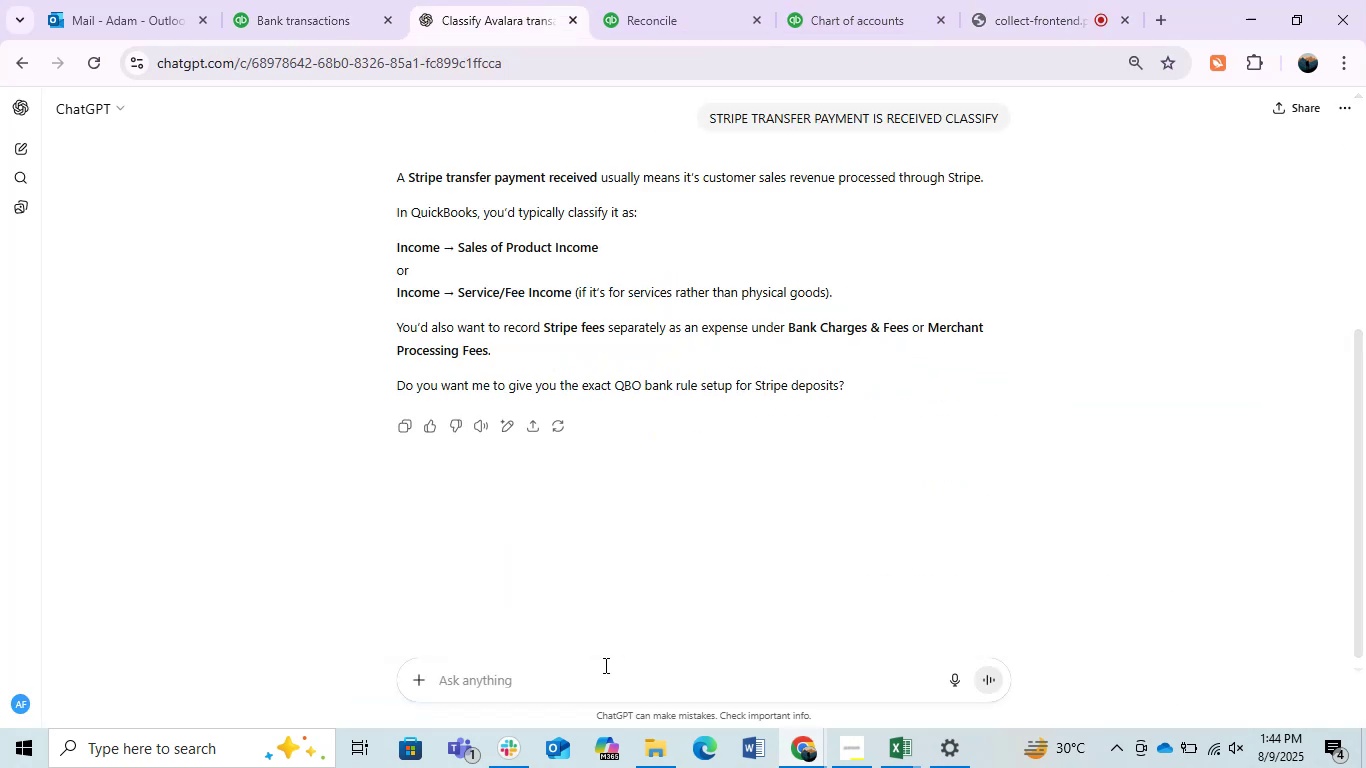 
left_click([604, 665])
 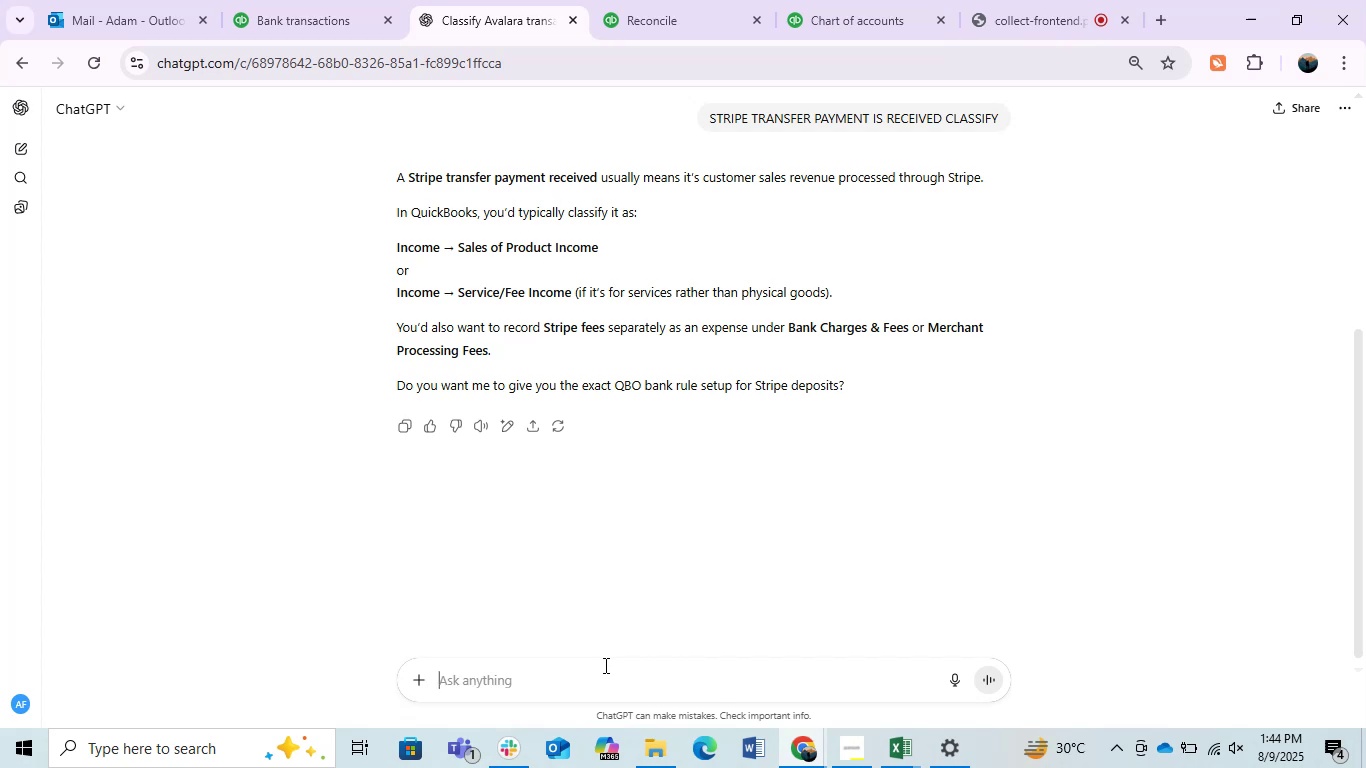 
key(Control+ControlLeft)
 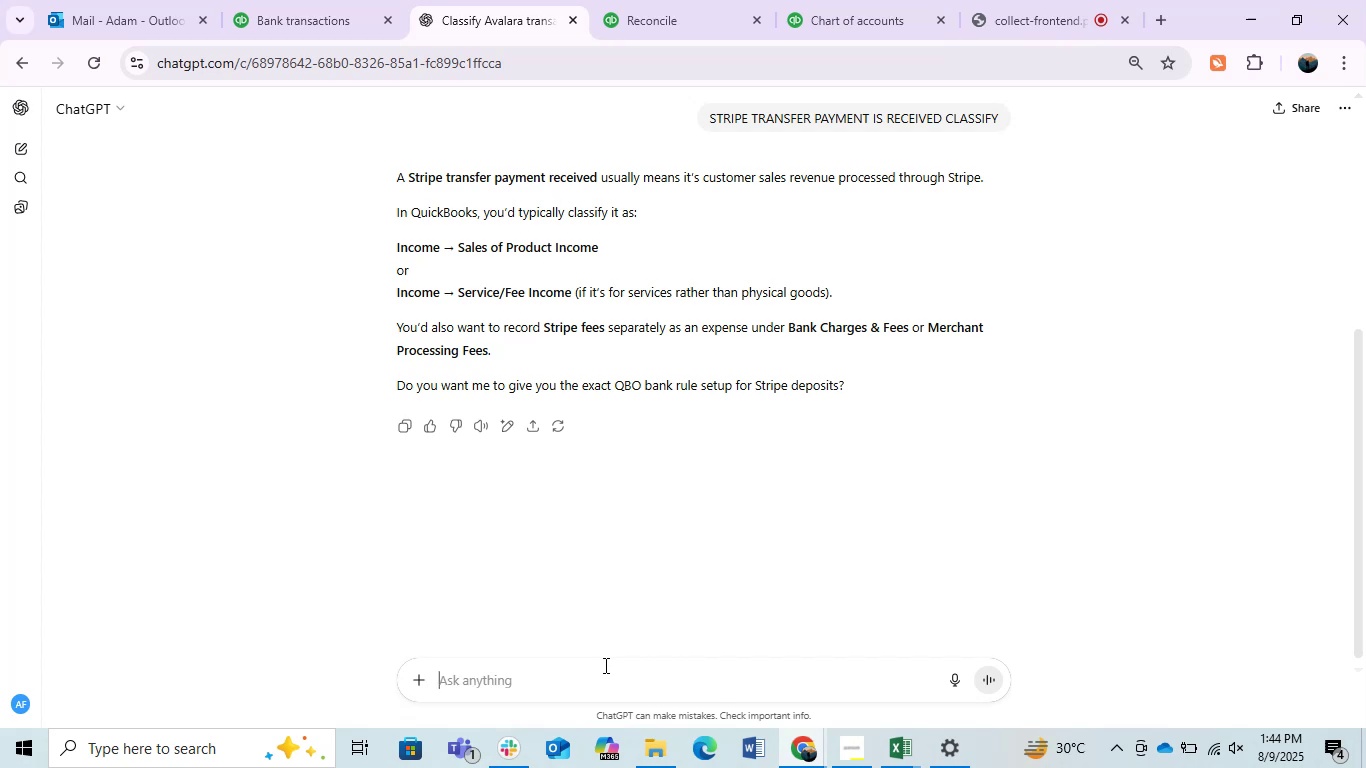 
key(Control+V)
 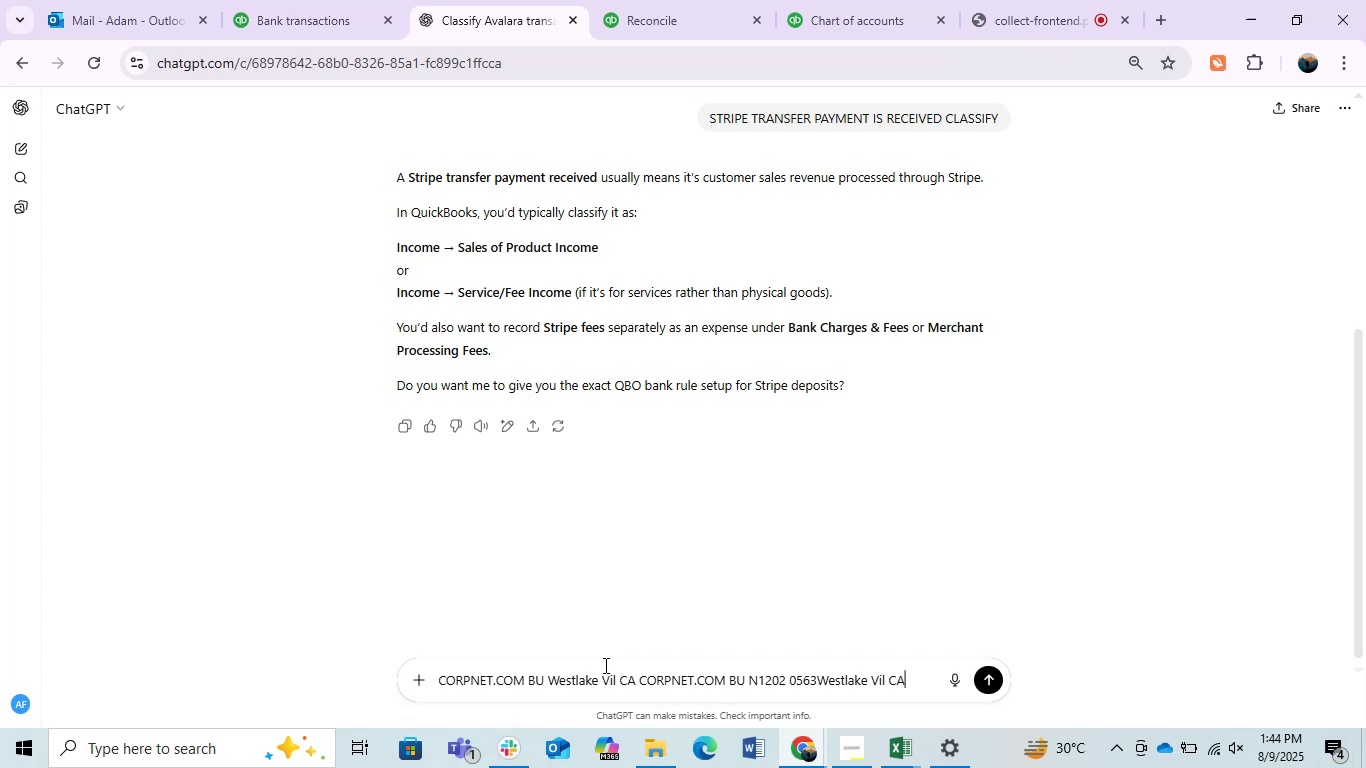 
type( classify tyhis transaction )
 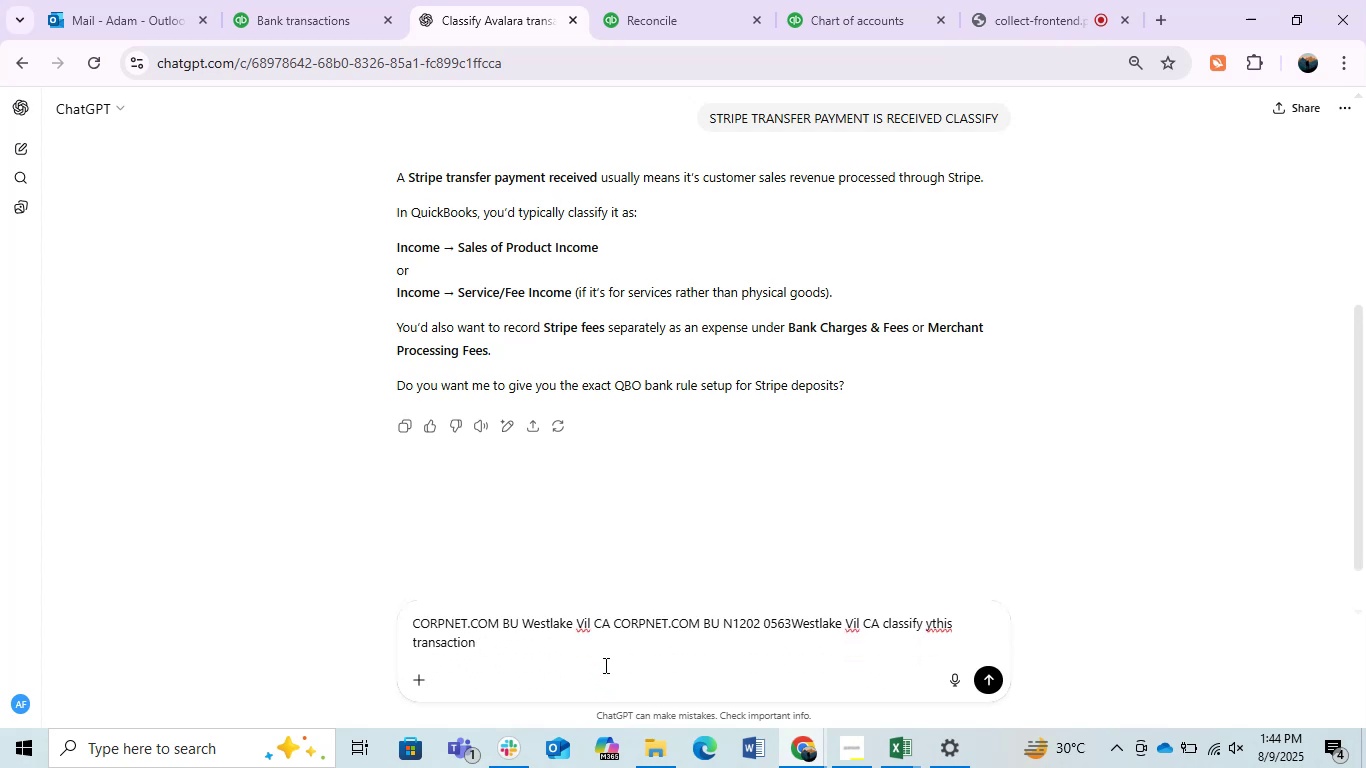 
key(Enter)
 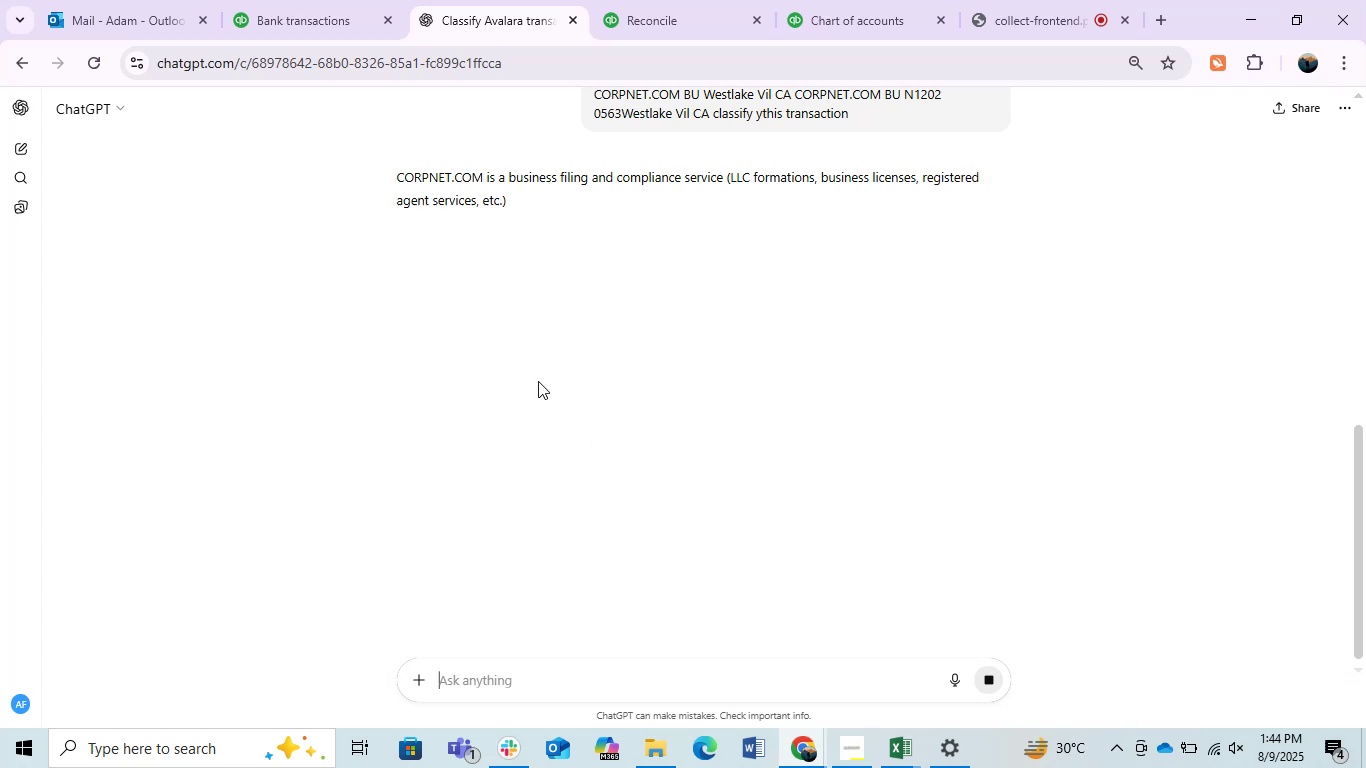 
mouse_move([593, 413])
 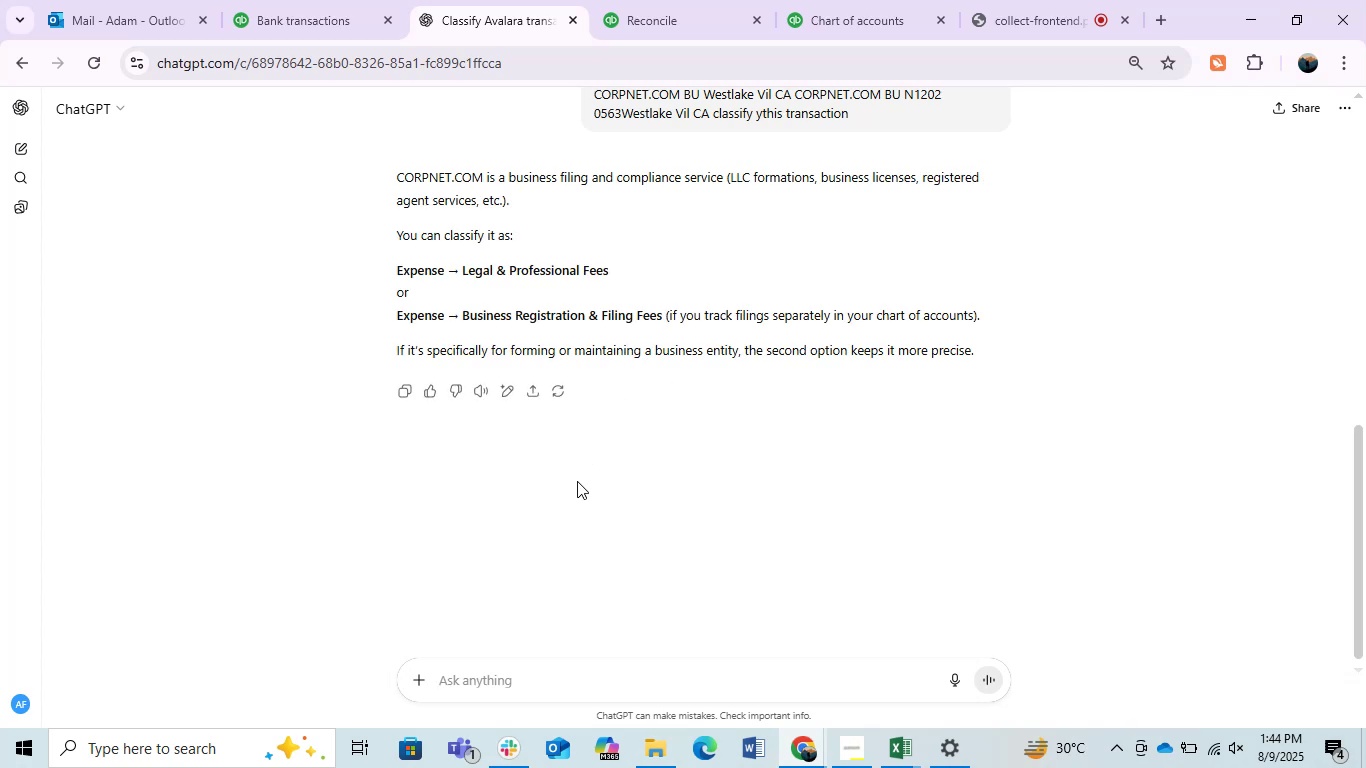 
scroll: coordinate [577, 481], scroll_direction: up, amount: 1.0
 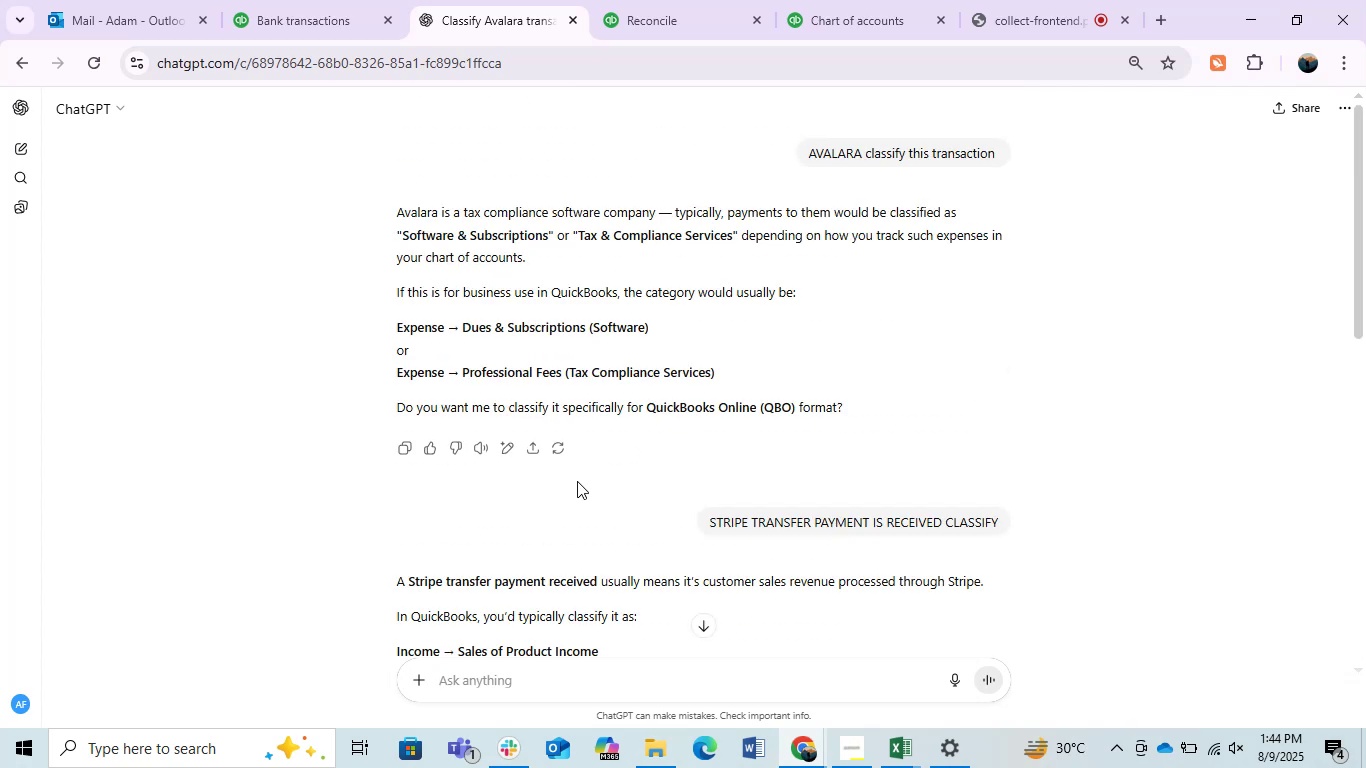 
scroll: coordinate [577, 481], scroll_direction: down, amount: 1.0
 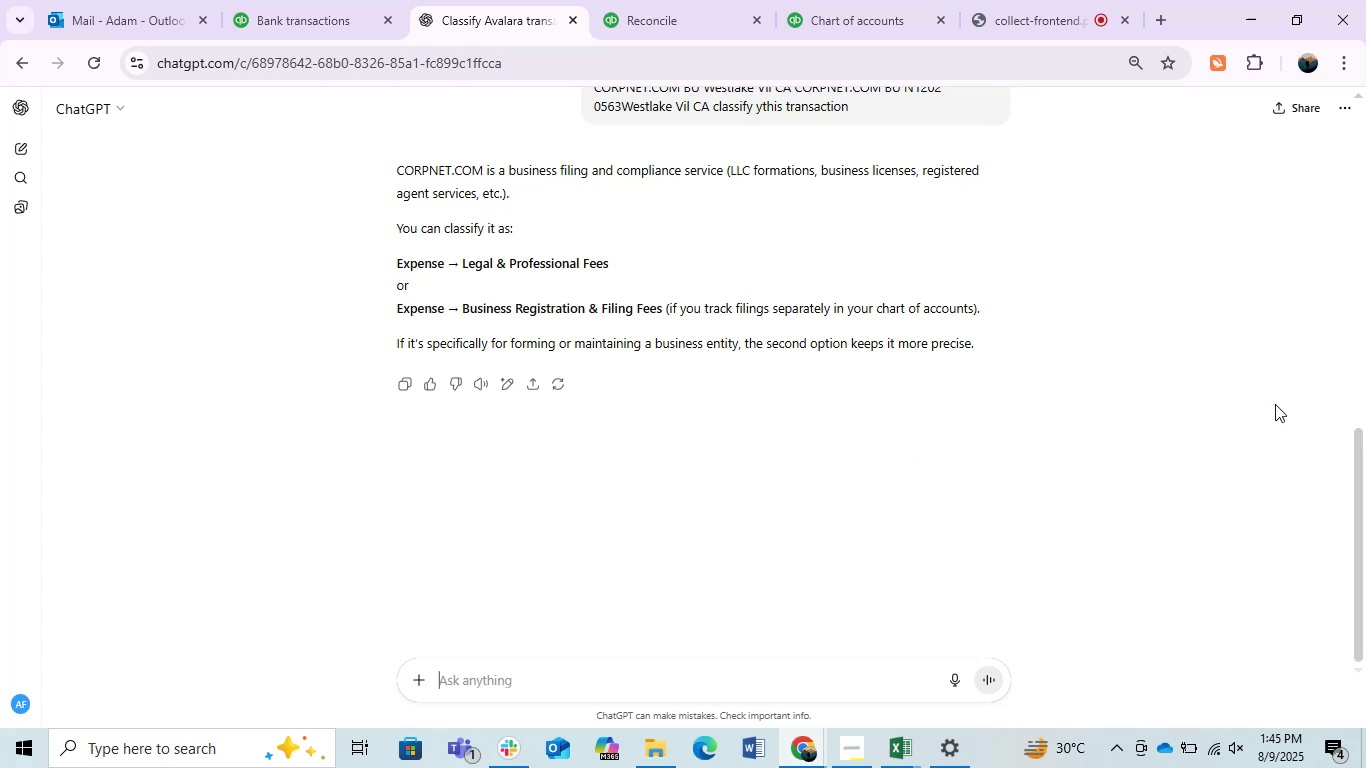 
left_click_drag(start_coordinate=[1354, 477], to_coordinate=[1355, 449])
 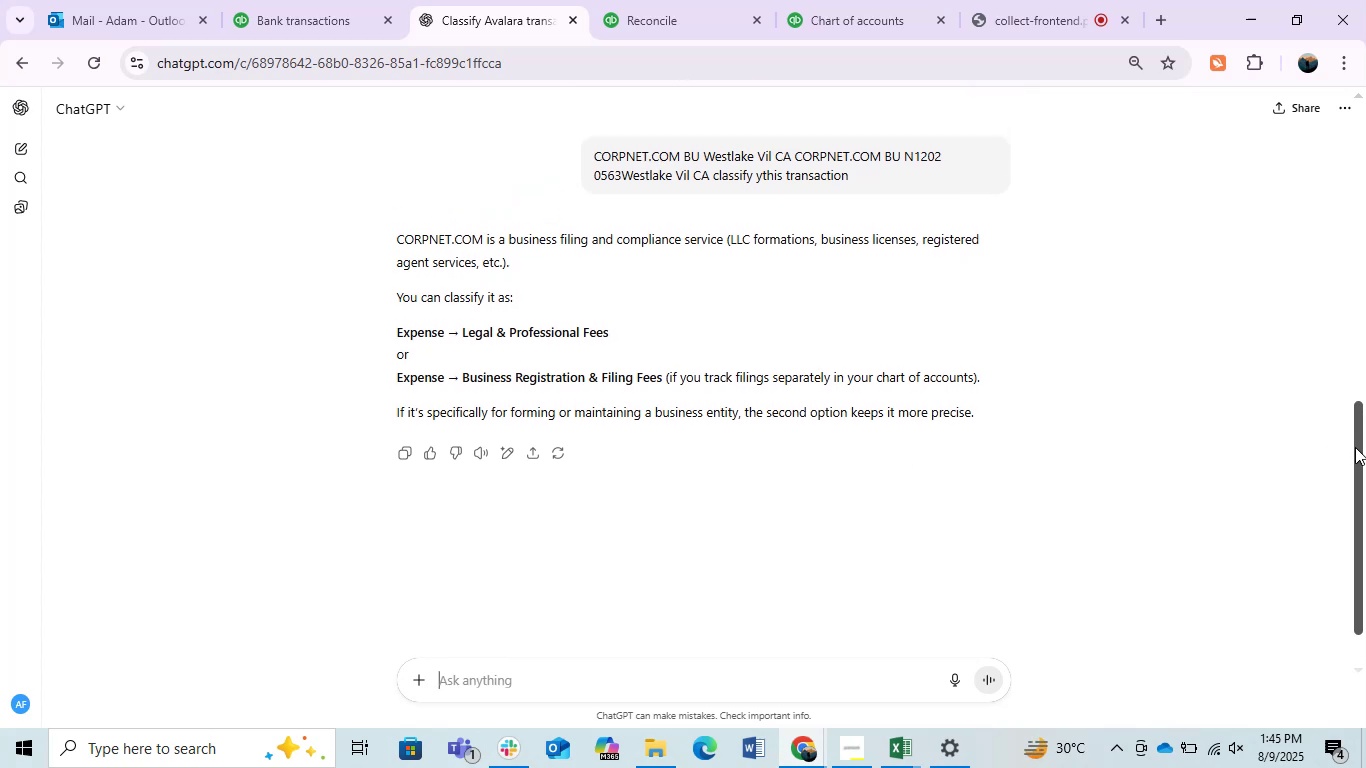 
mouse_move([338, 18])
 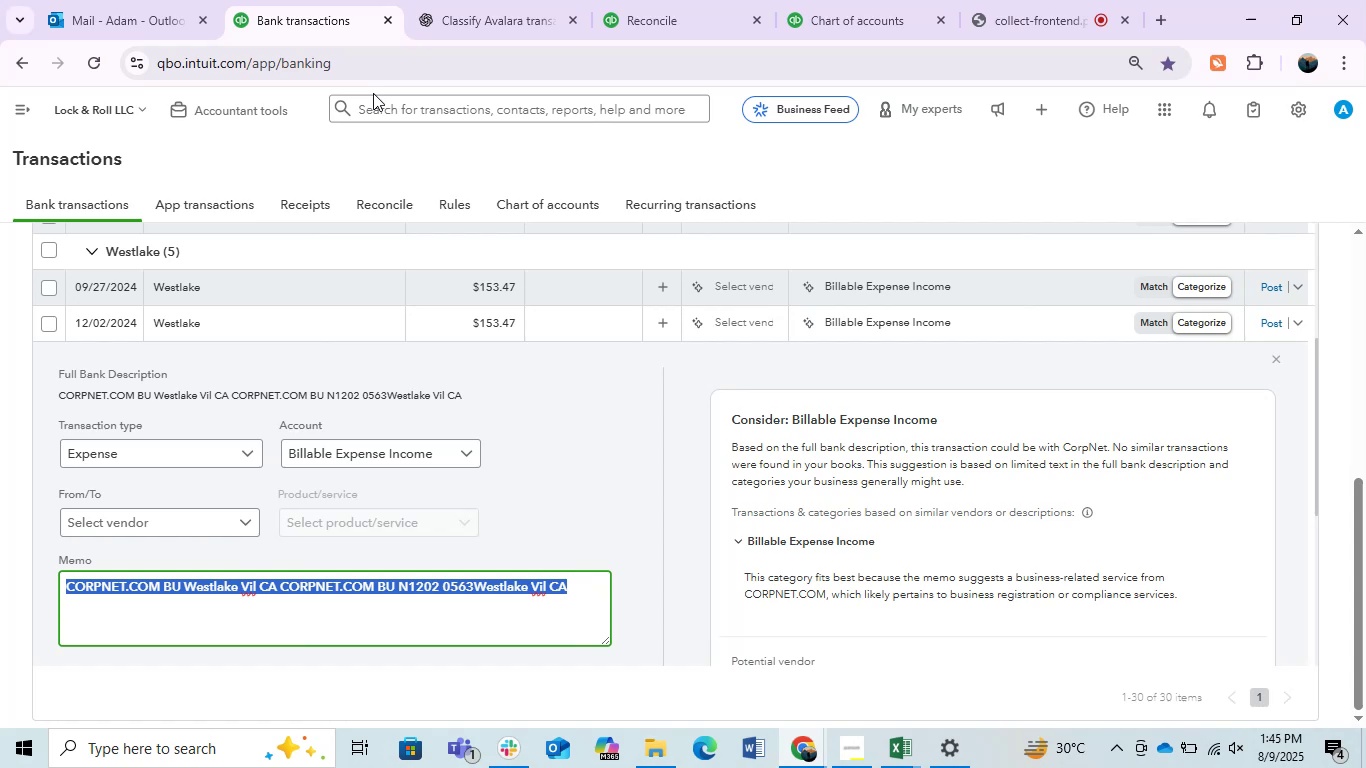 
wait(18.48)
 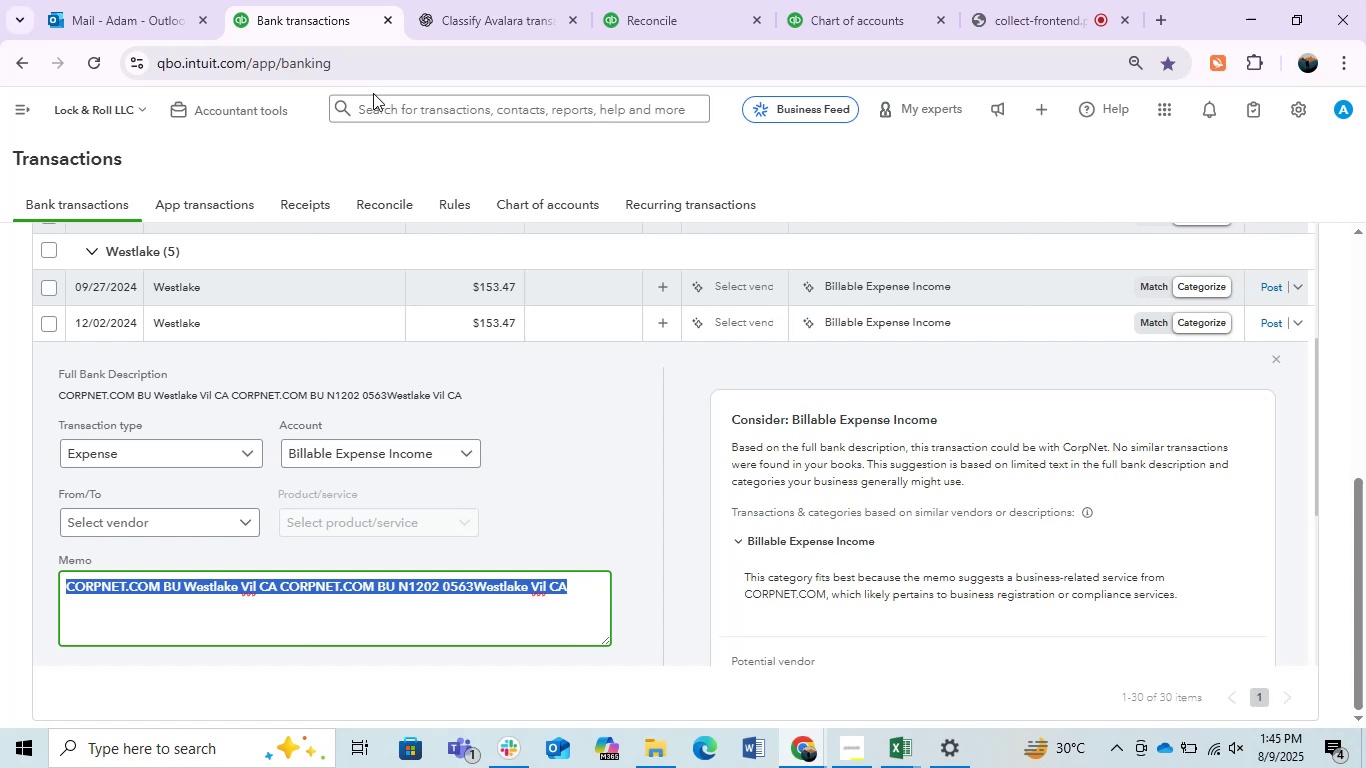 
scroll: coordinate [596, 425], scroll_direction: up, amount: 9.0
 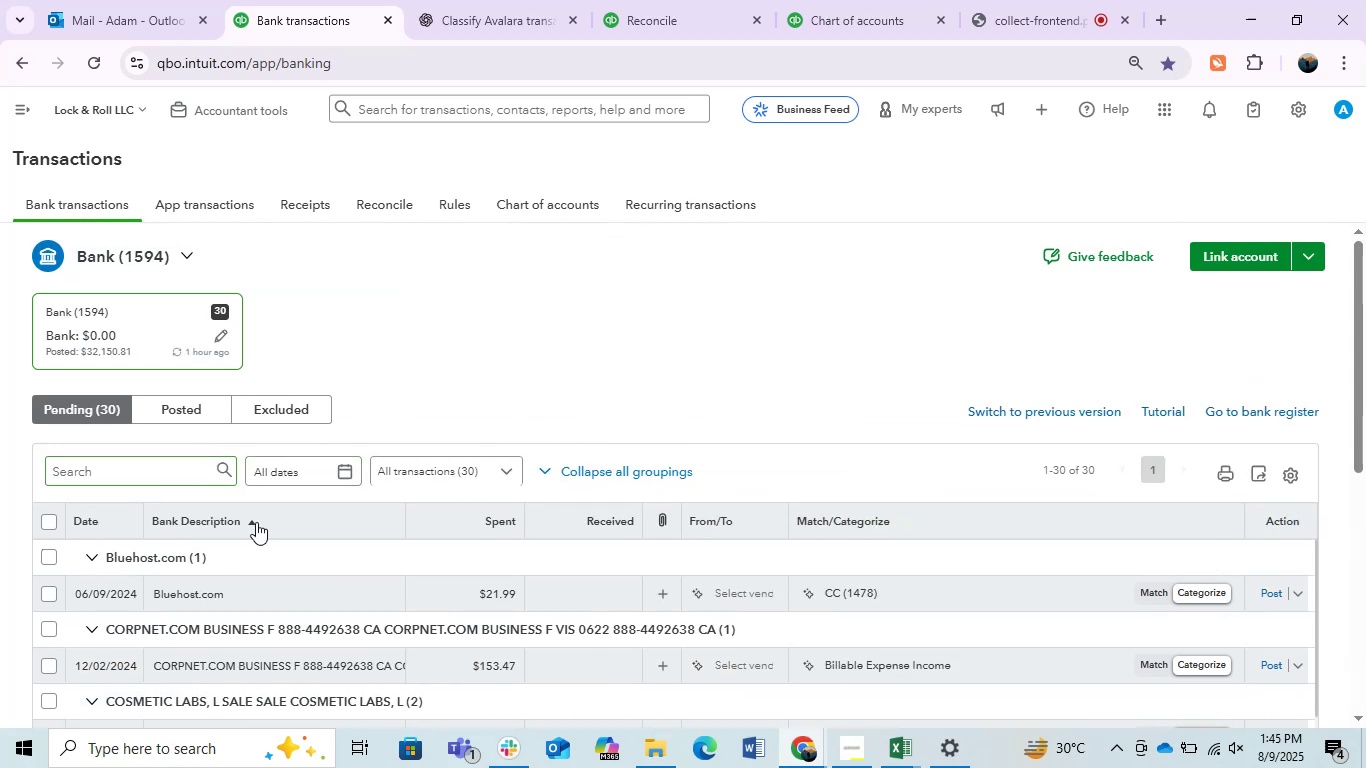 
left_click([179, 476])
 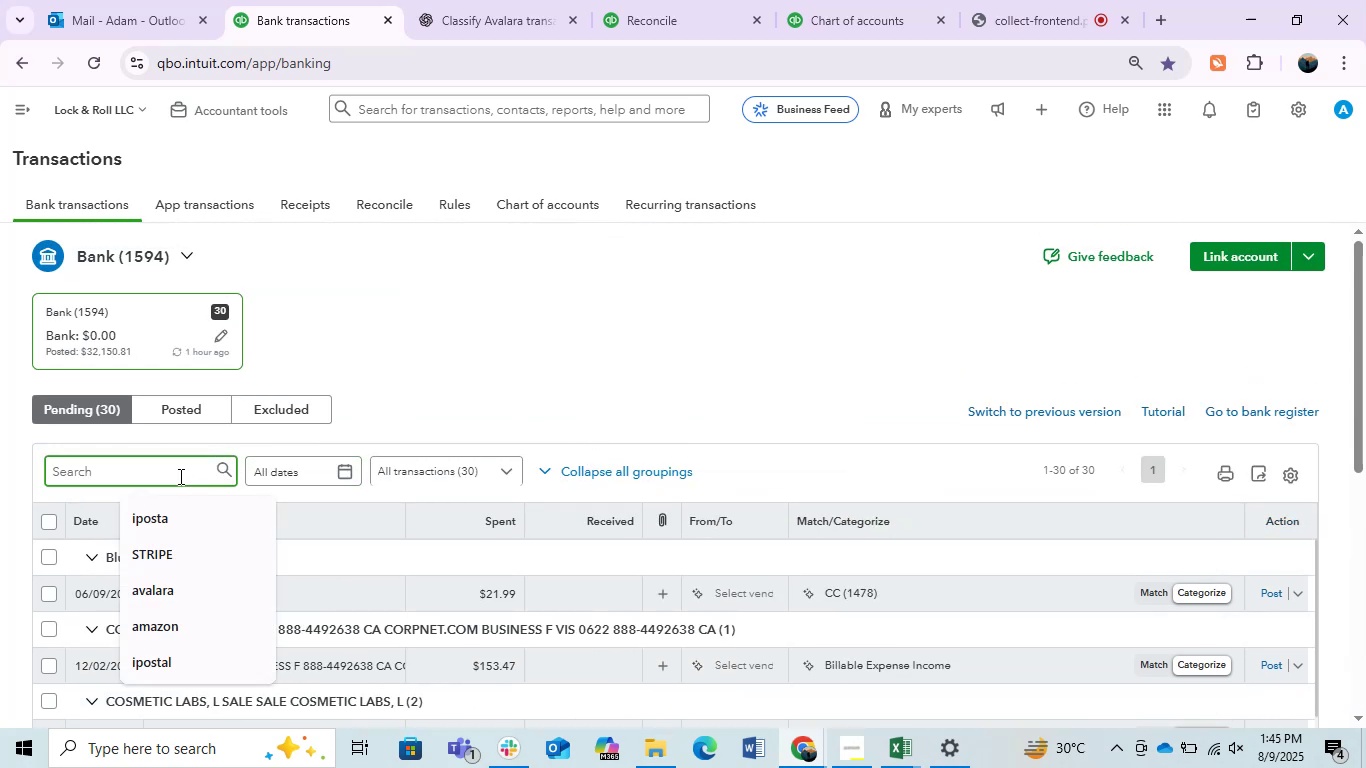 
type(corpn)
 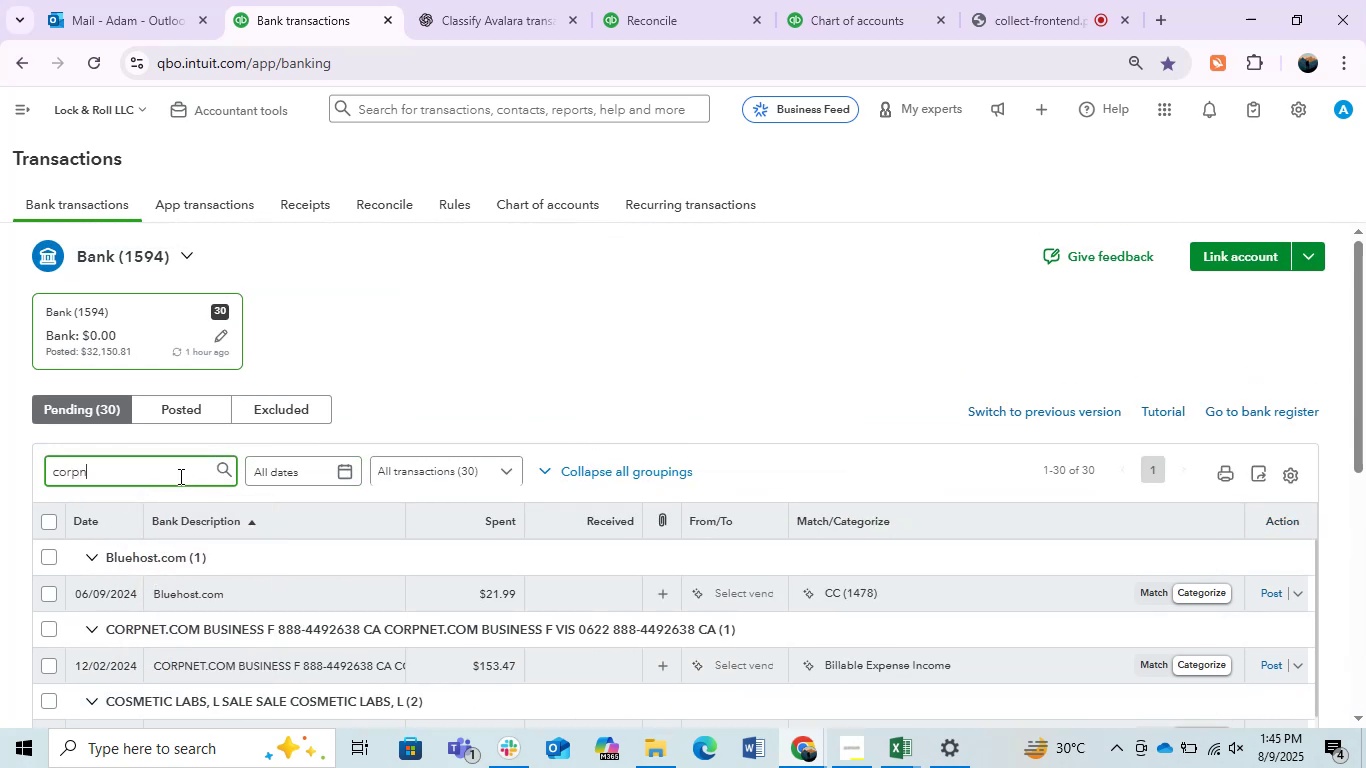 
key(Enter)
 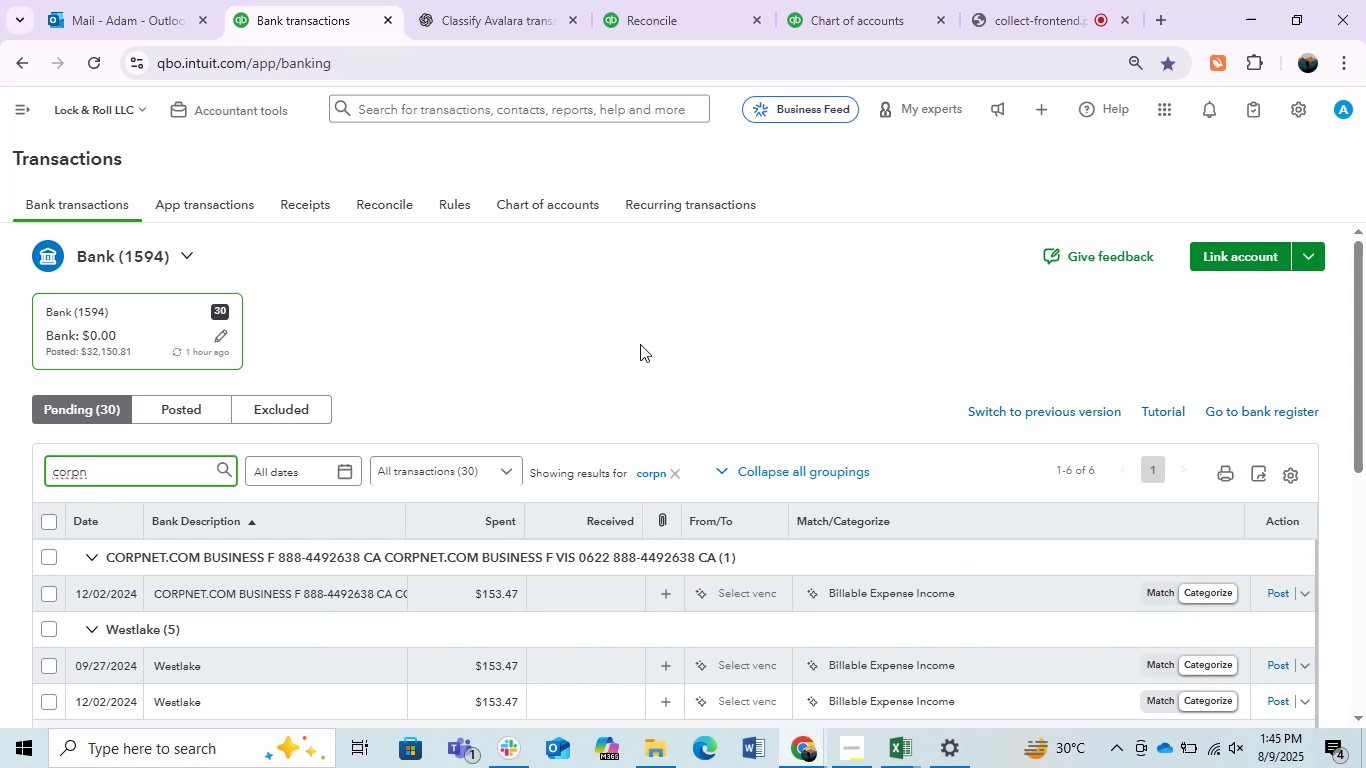 
wait(6.59)
 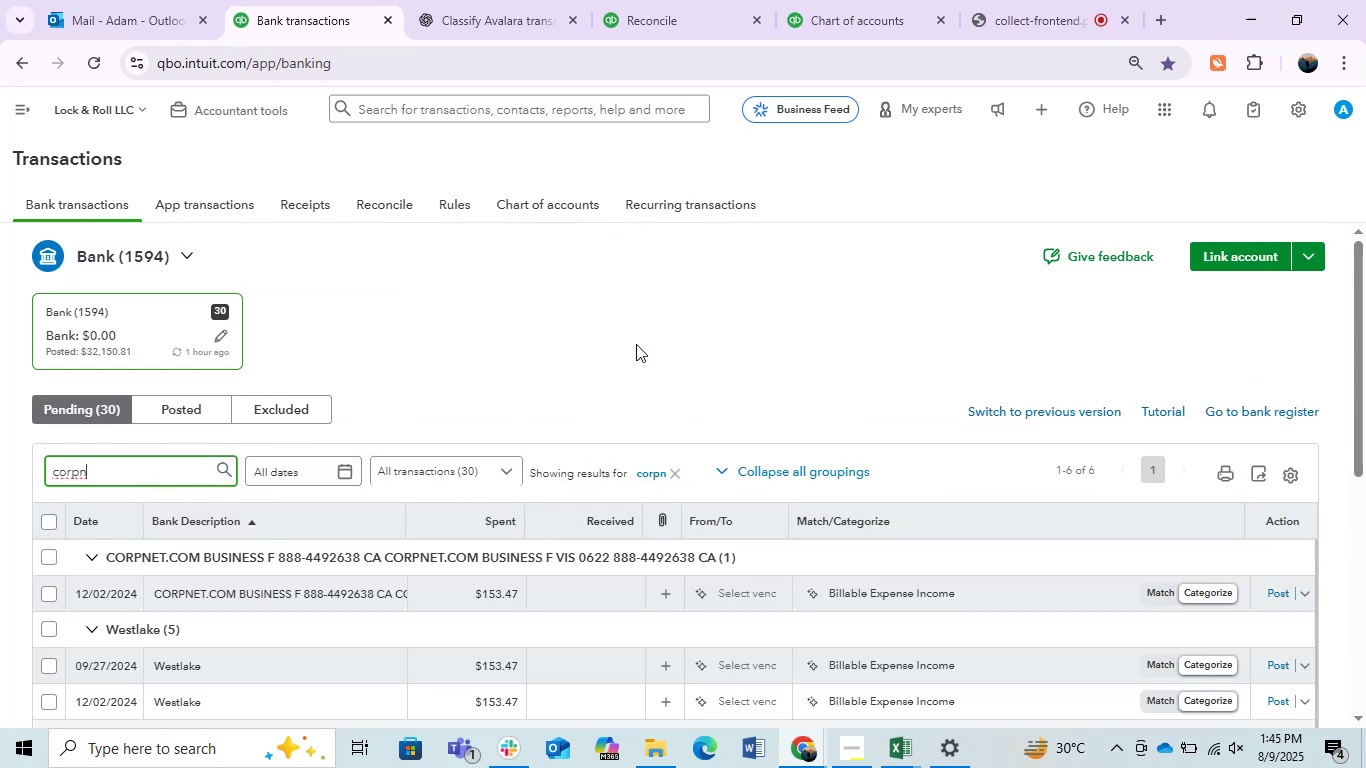 
left_click([313, 651])
 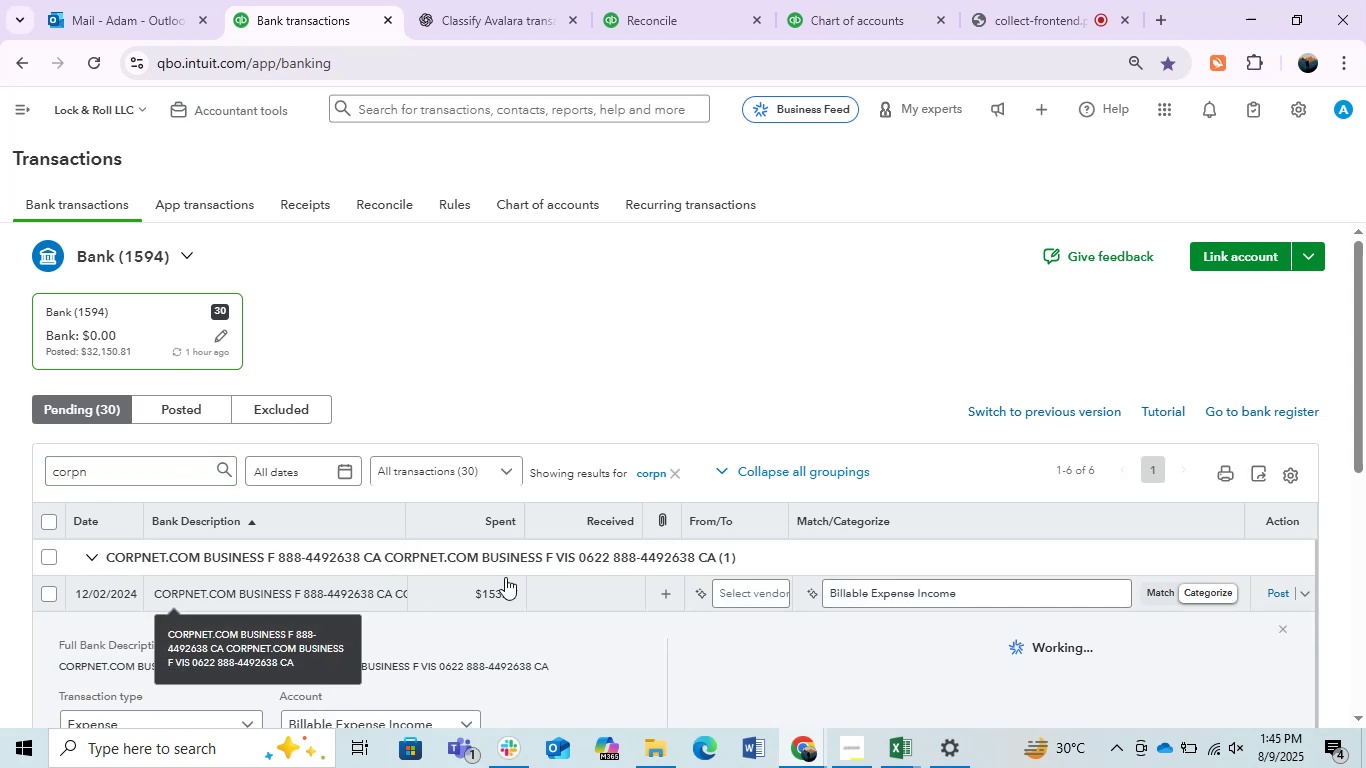 
scroll: coordinate [679, 471], scroll_direction: down, amount: 1.0
 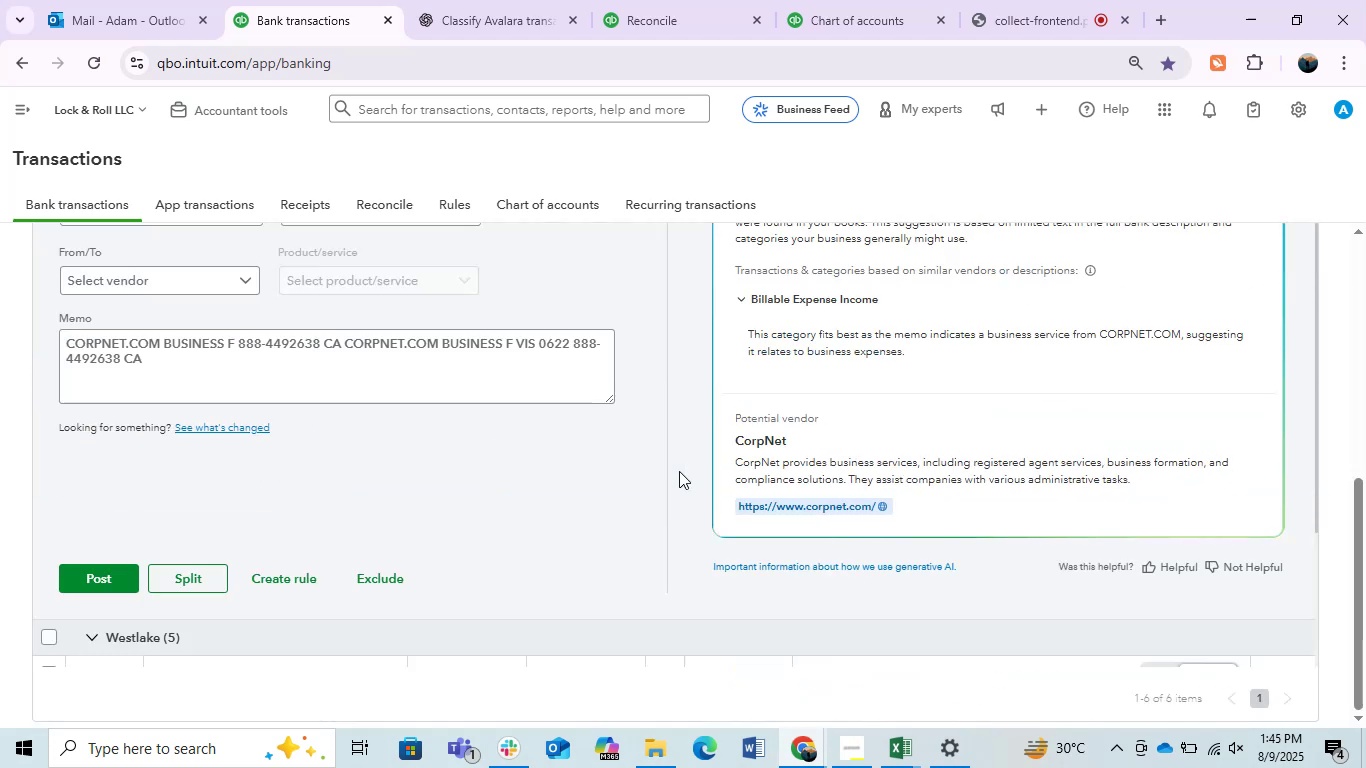 
scroll: coordinate [679, 471], scroll_direction: up, amount: 2.0
 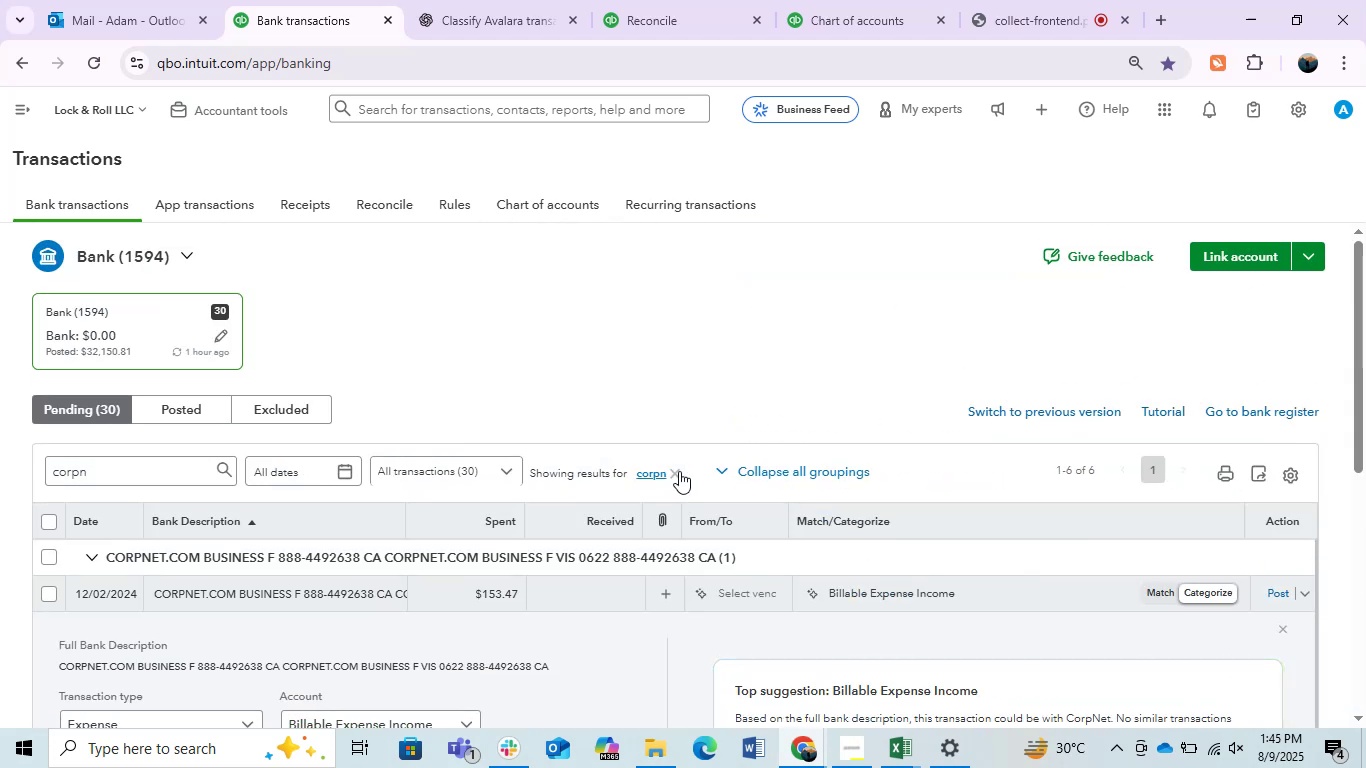 
left_click([746, 347])
 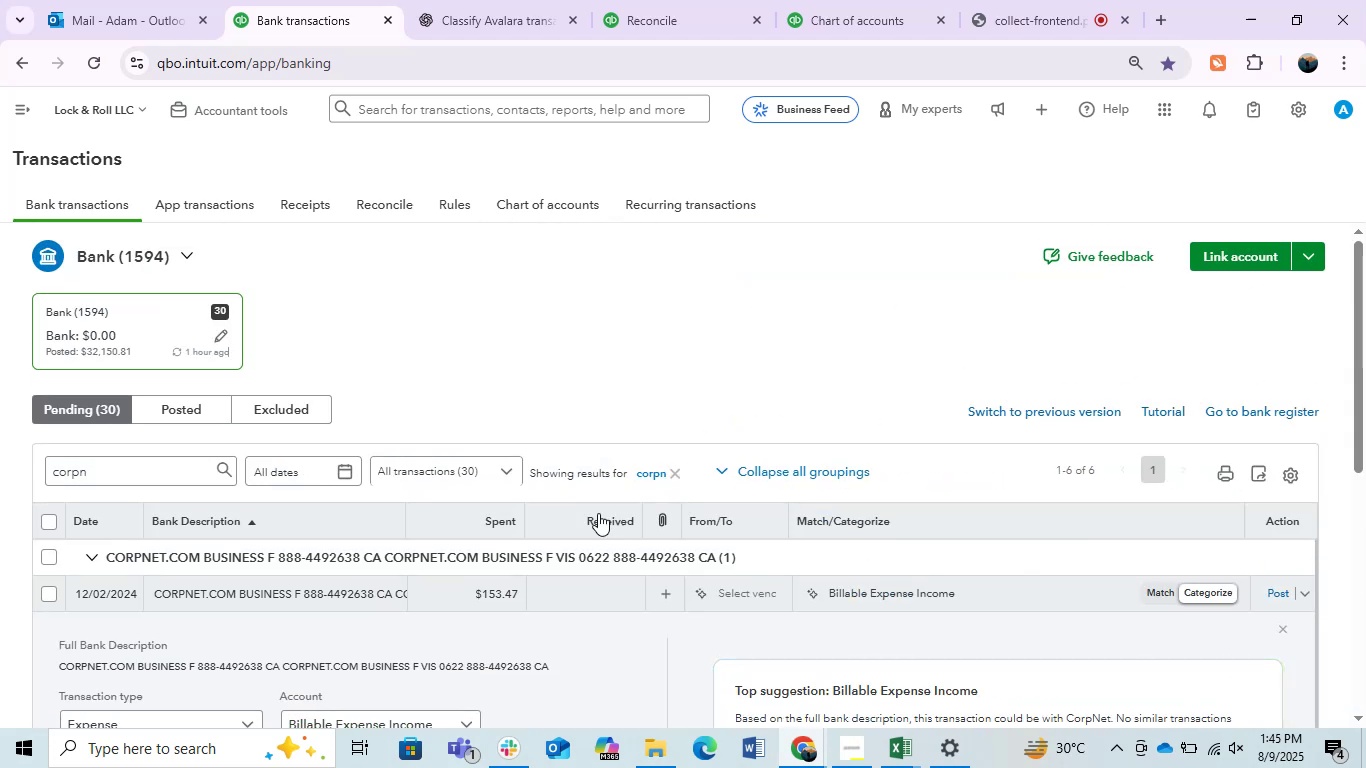 
scroll: coordinate [471, 571], scroll_direction: down, amount: 1.0
 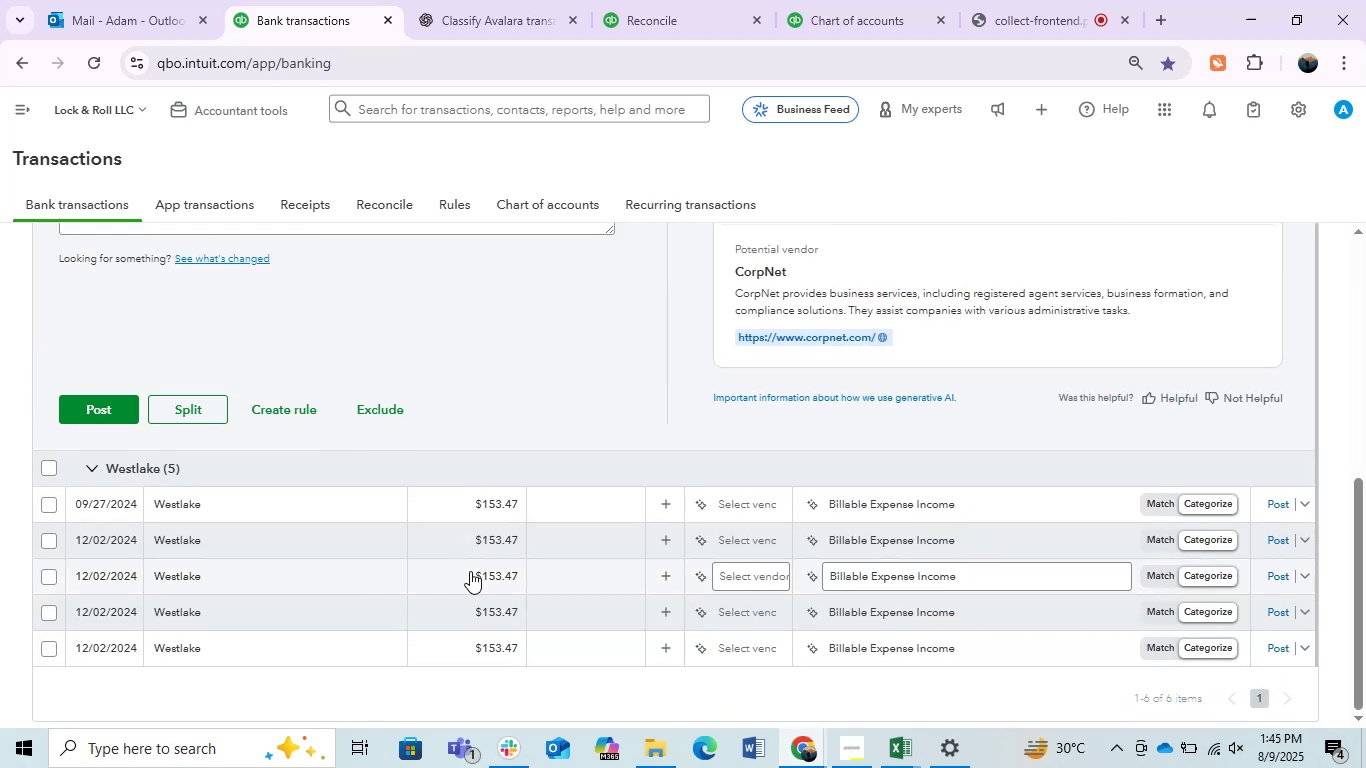 
scroll: coordinate [609, 567], scroll_direction: up, amount: 10.0
 